 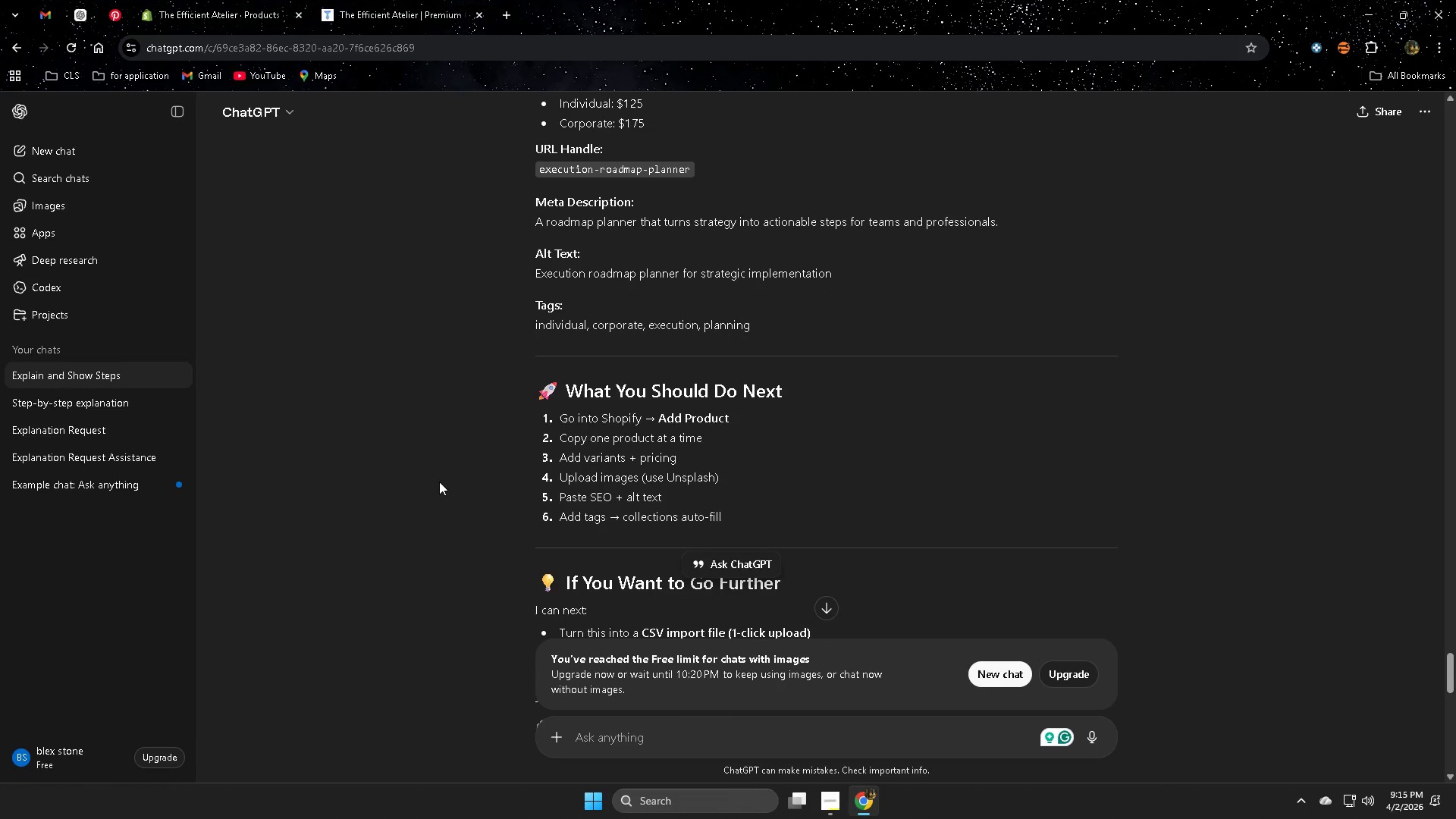 
scroll: coordinate [439, 479], scroll_direction: down, amount: 1.0
 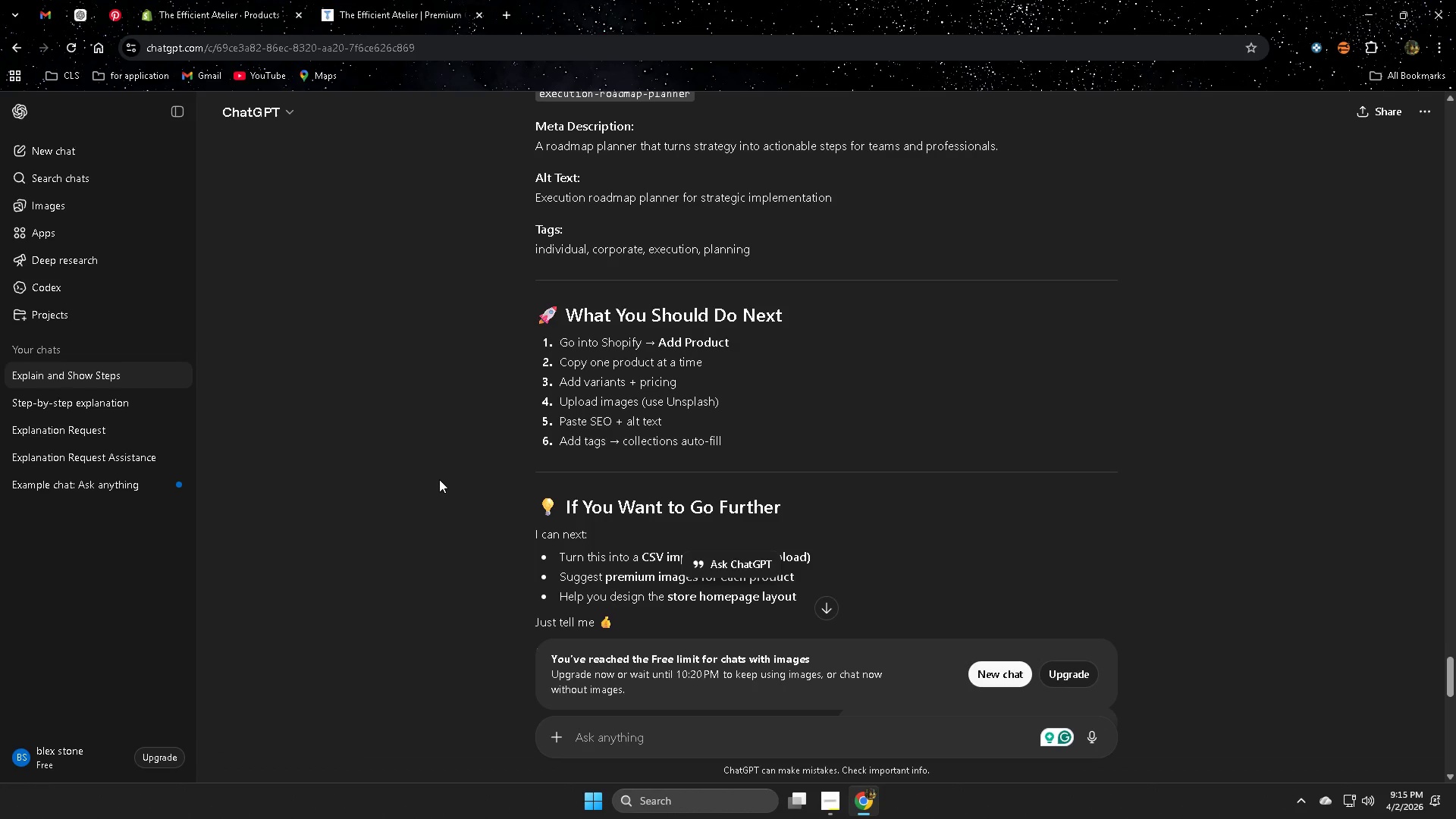 
scroll: coordinate [439, 478], scroll_direction: up, amount: 6.0
 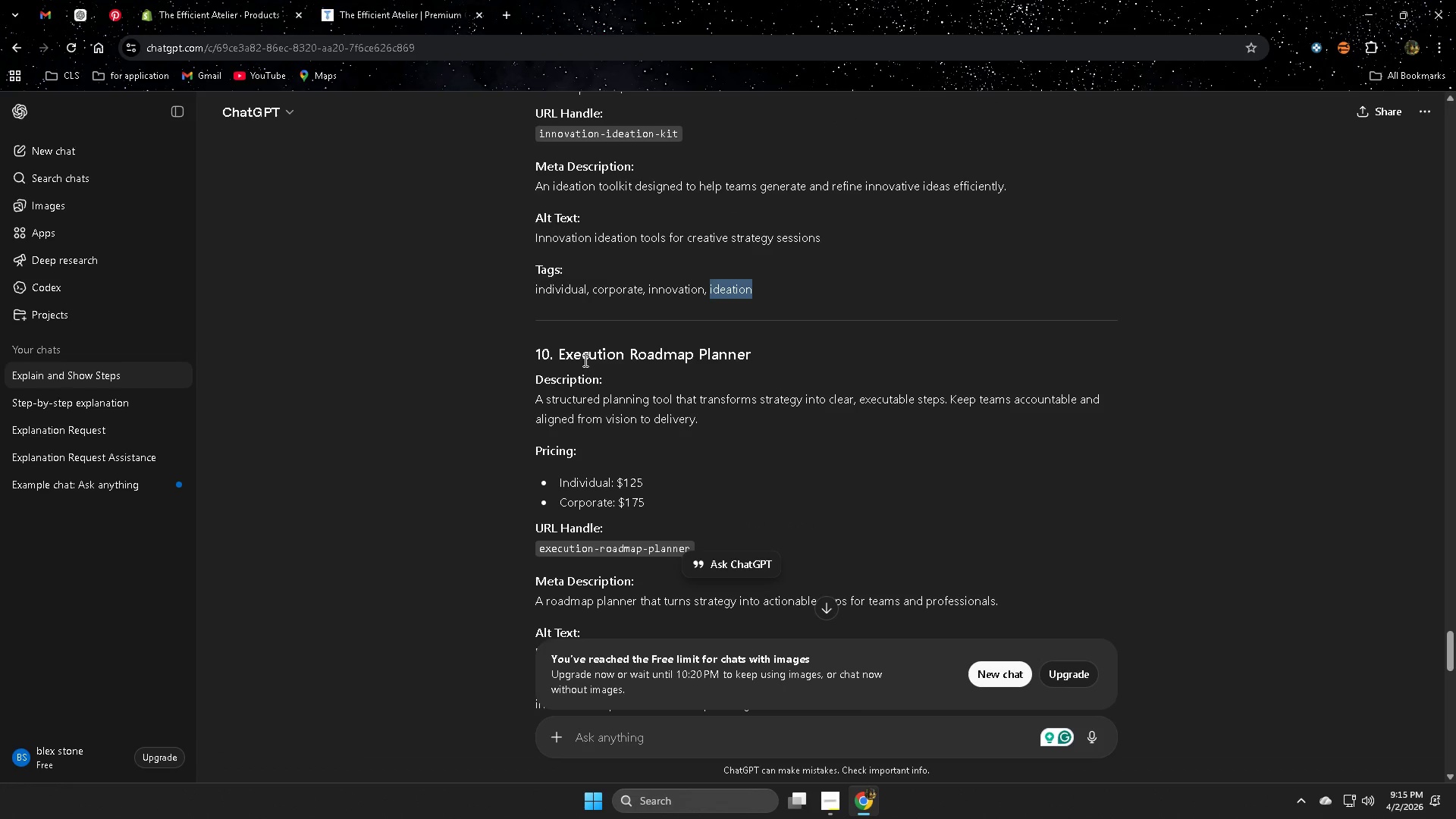 
left_click([579, 356])
 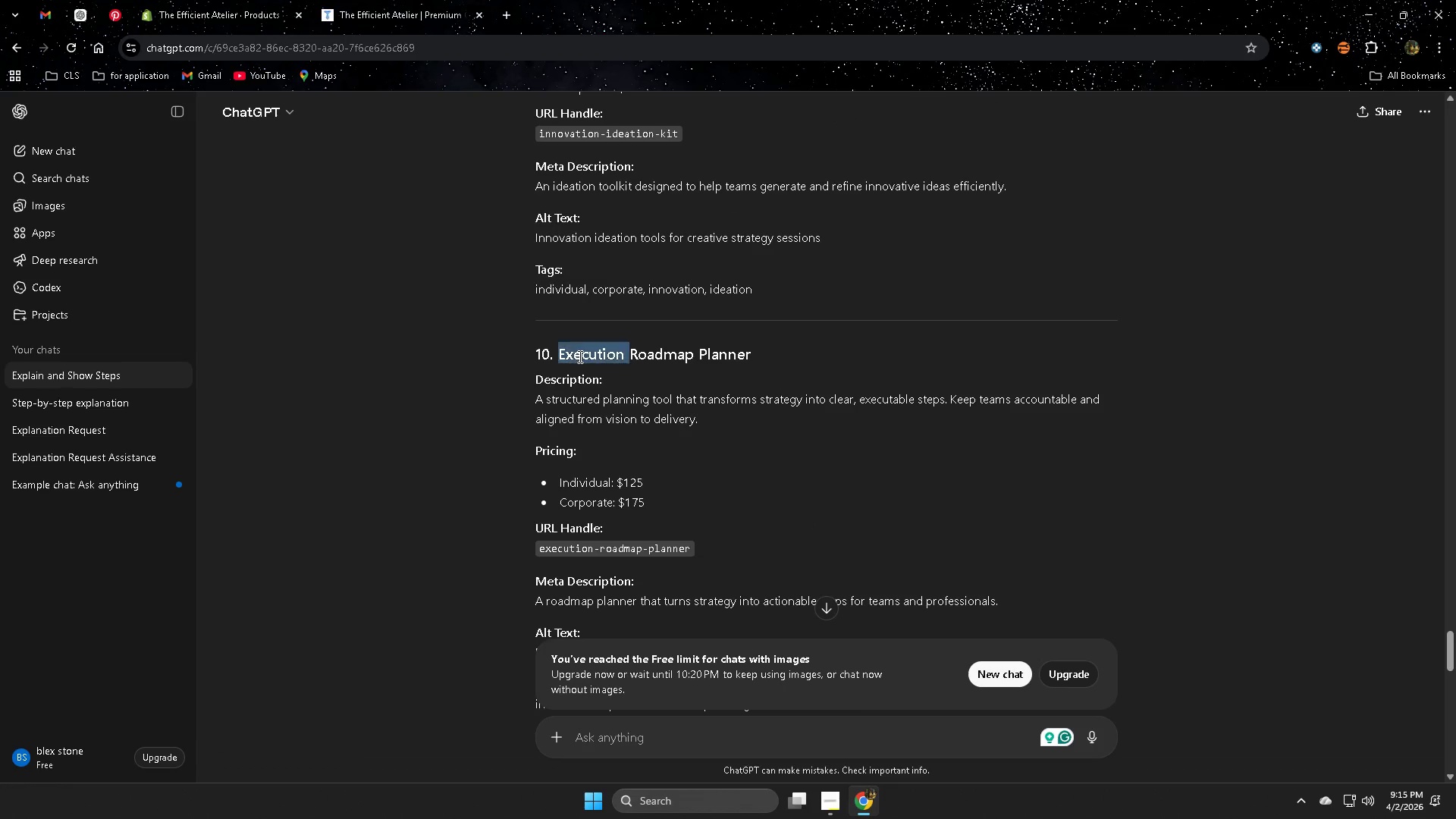 
left_click_drag(start_coordinate=[579, 356], to_coordinate=[699, 350])
 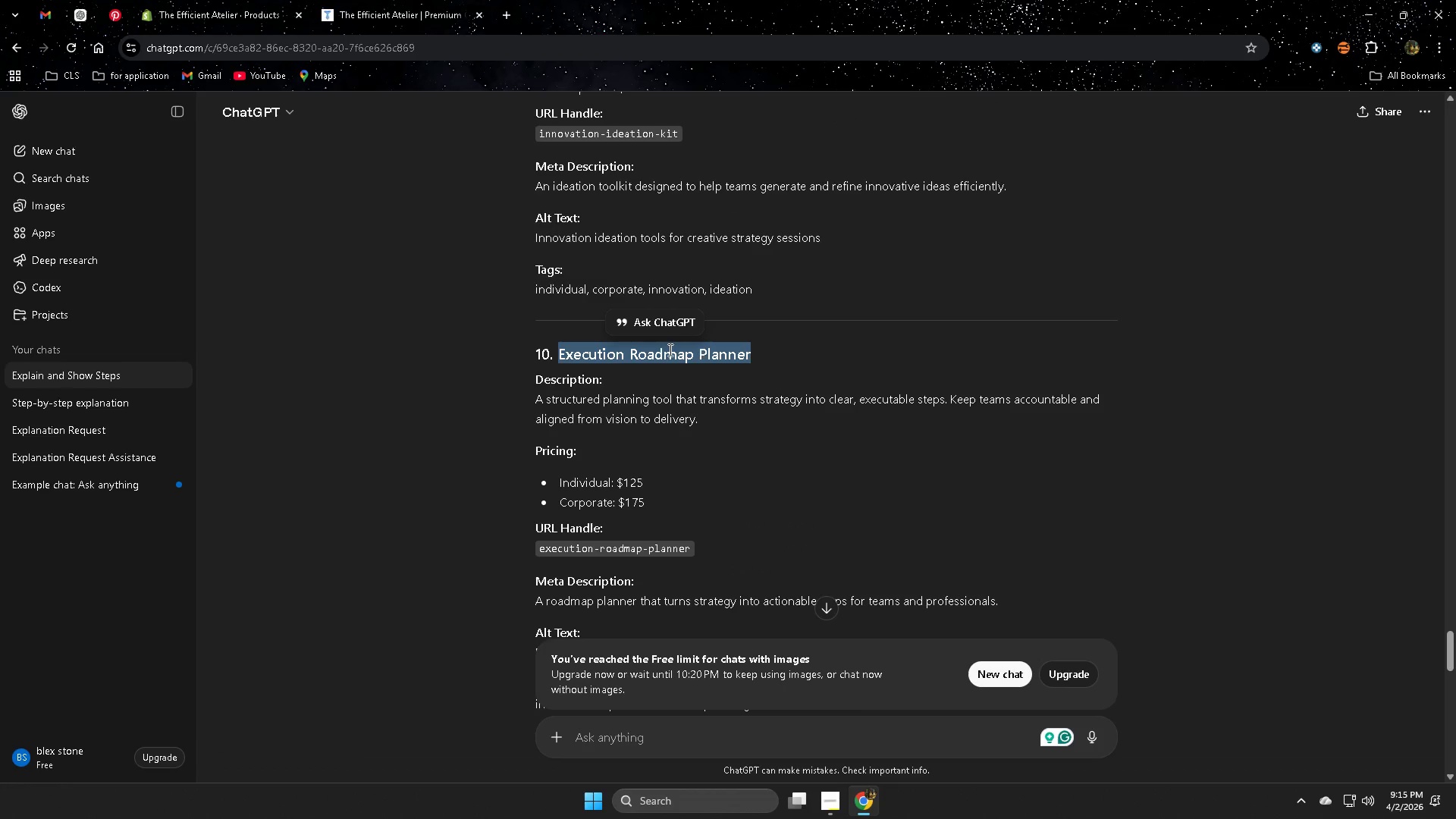 
key(Control+ControlLeft)
 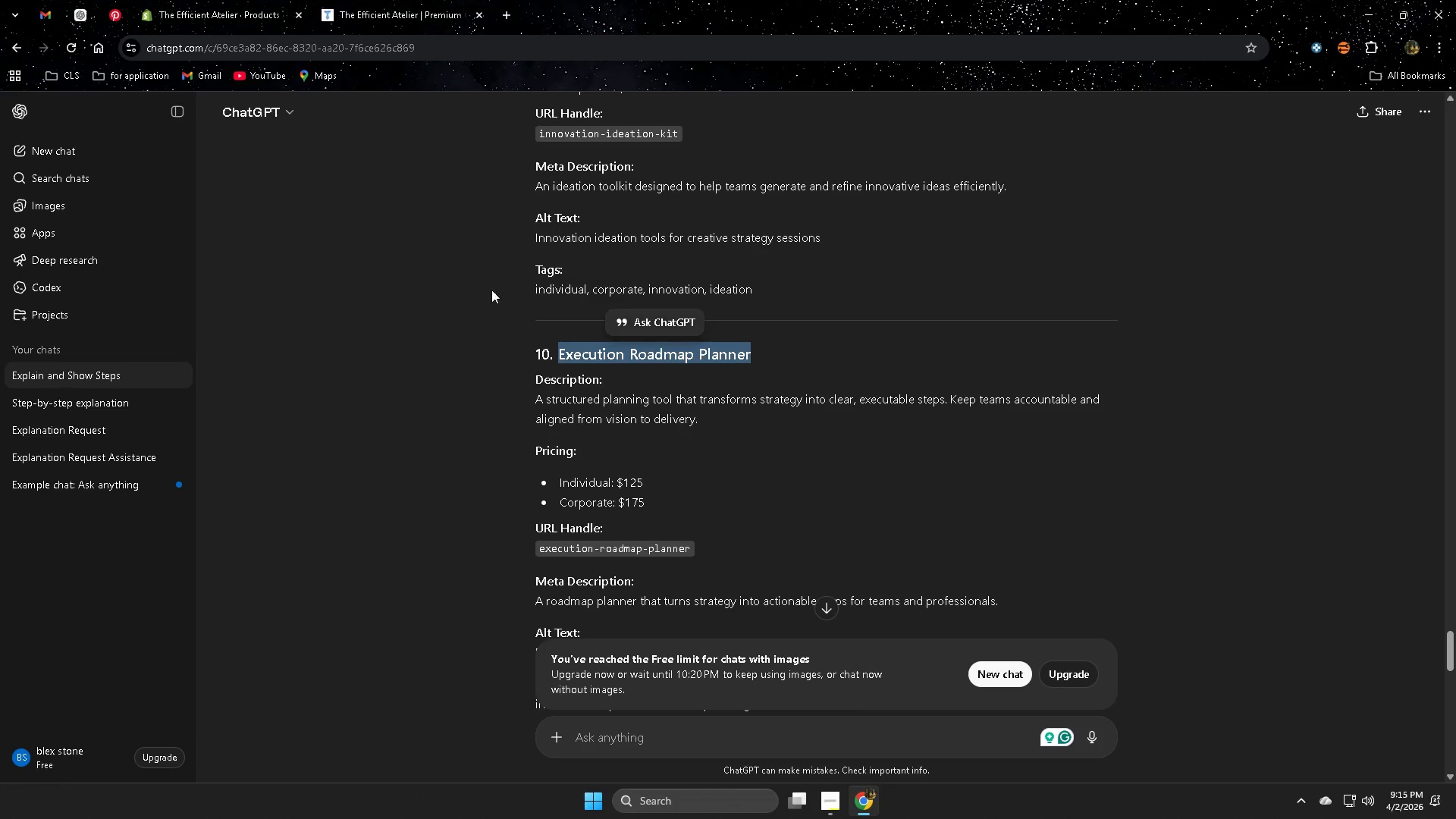 
key(Control+C)
 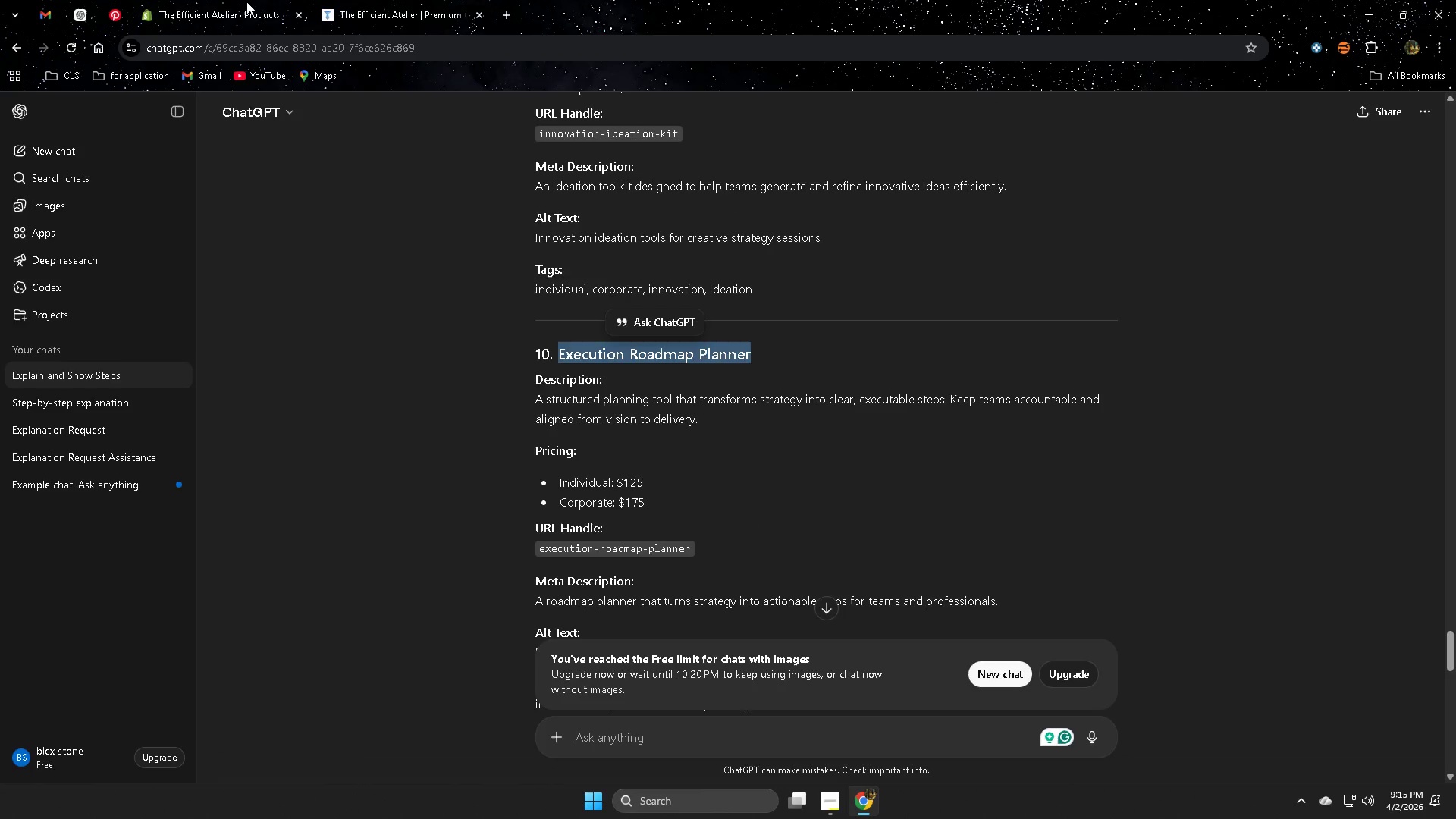 
left_click([246, 2])
 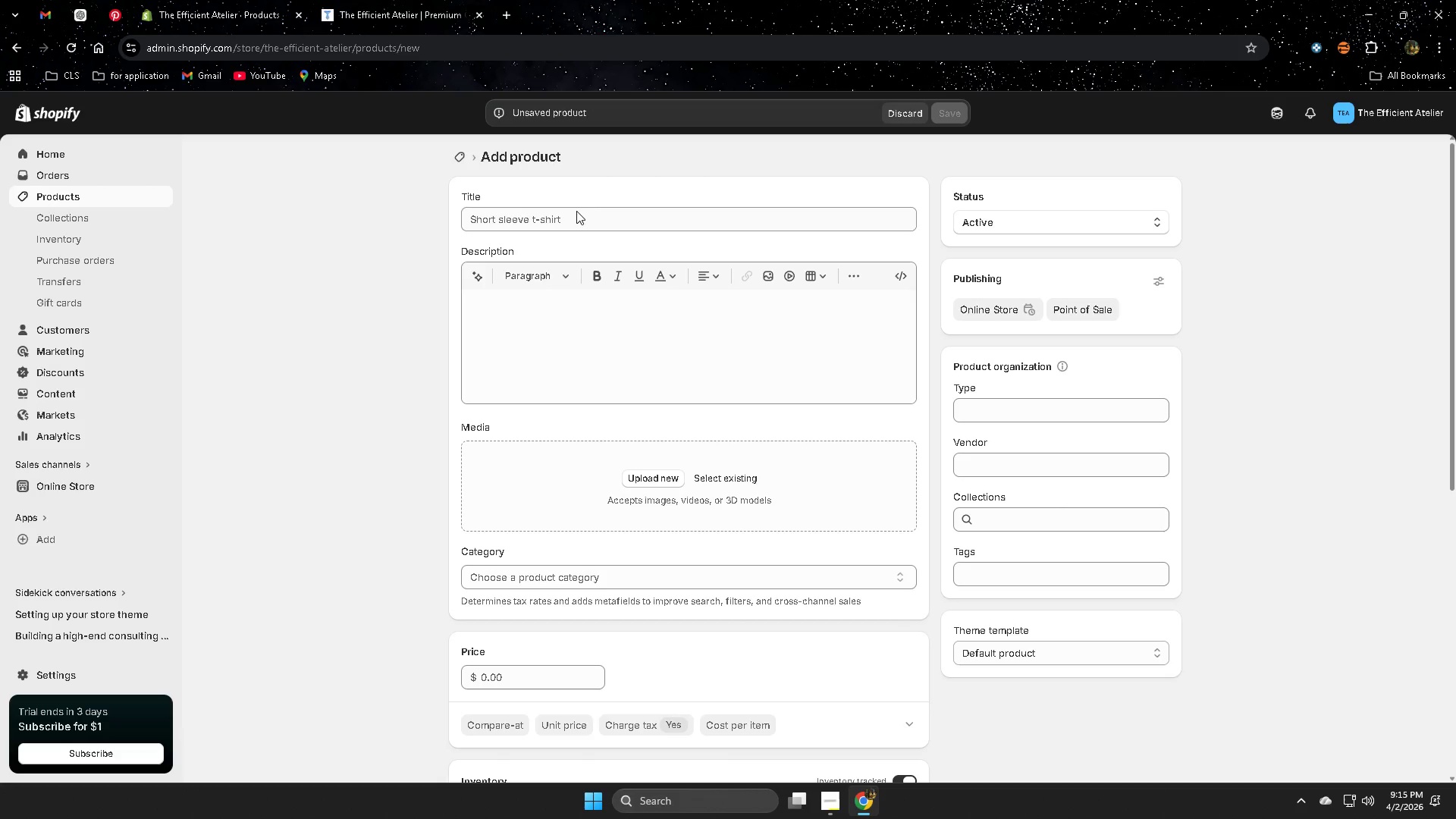 
double_click([578, 215])
 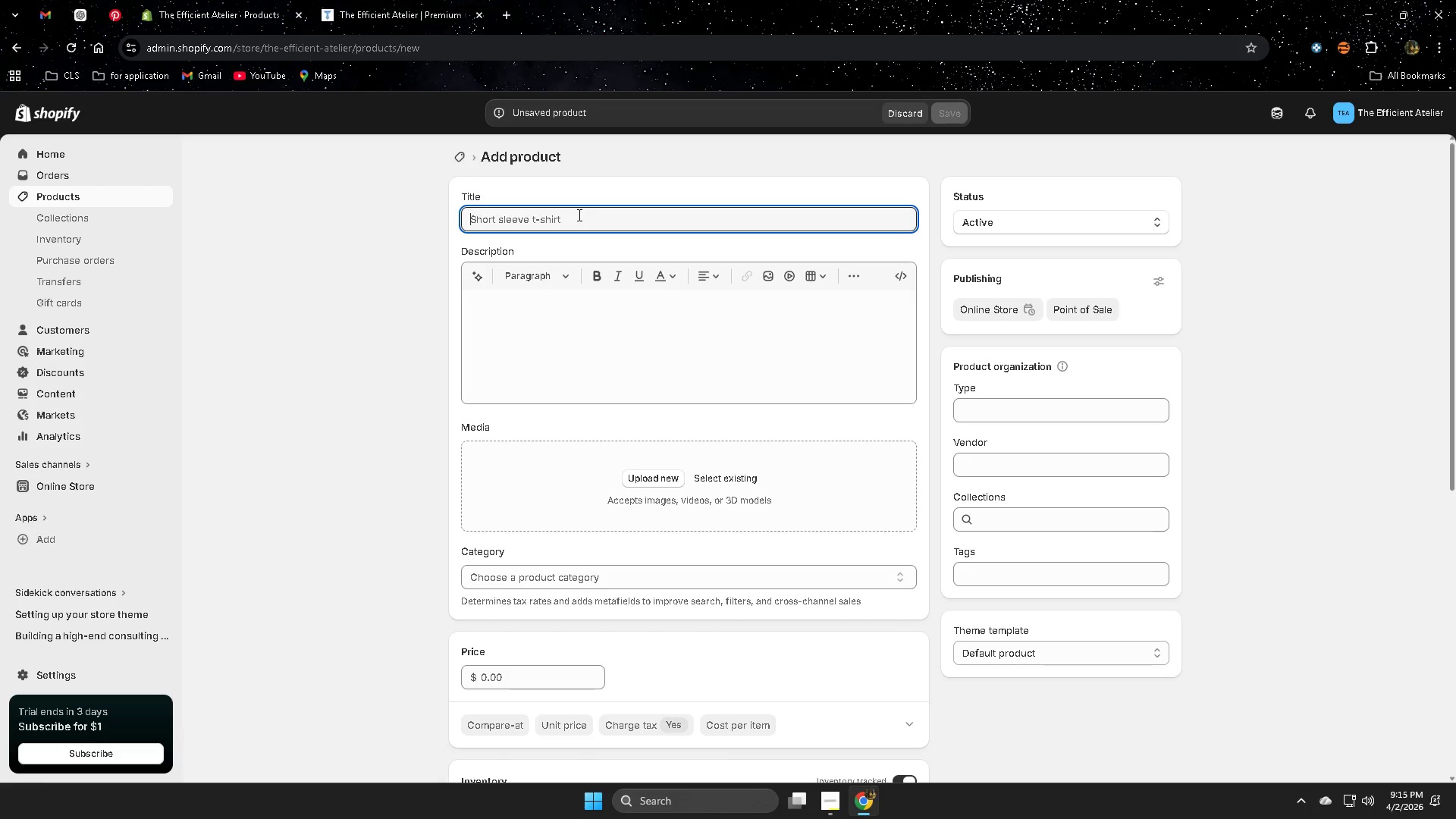 
triple_click([578, 215])
 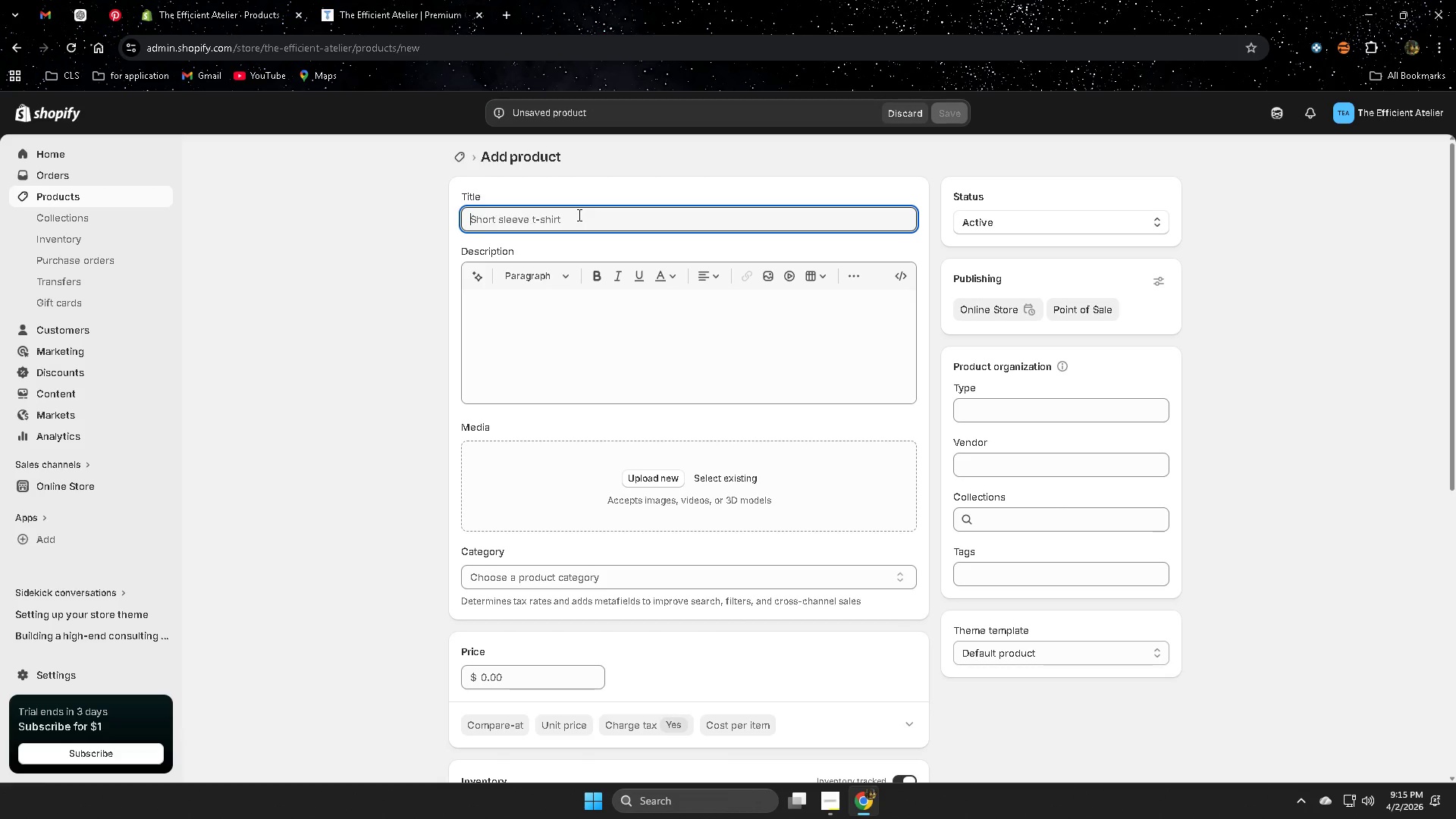 
key(Control+ControlLeft)
 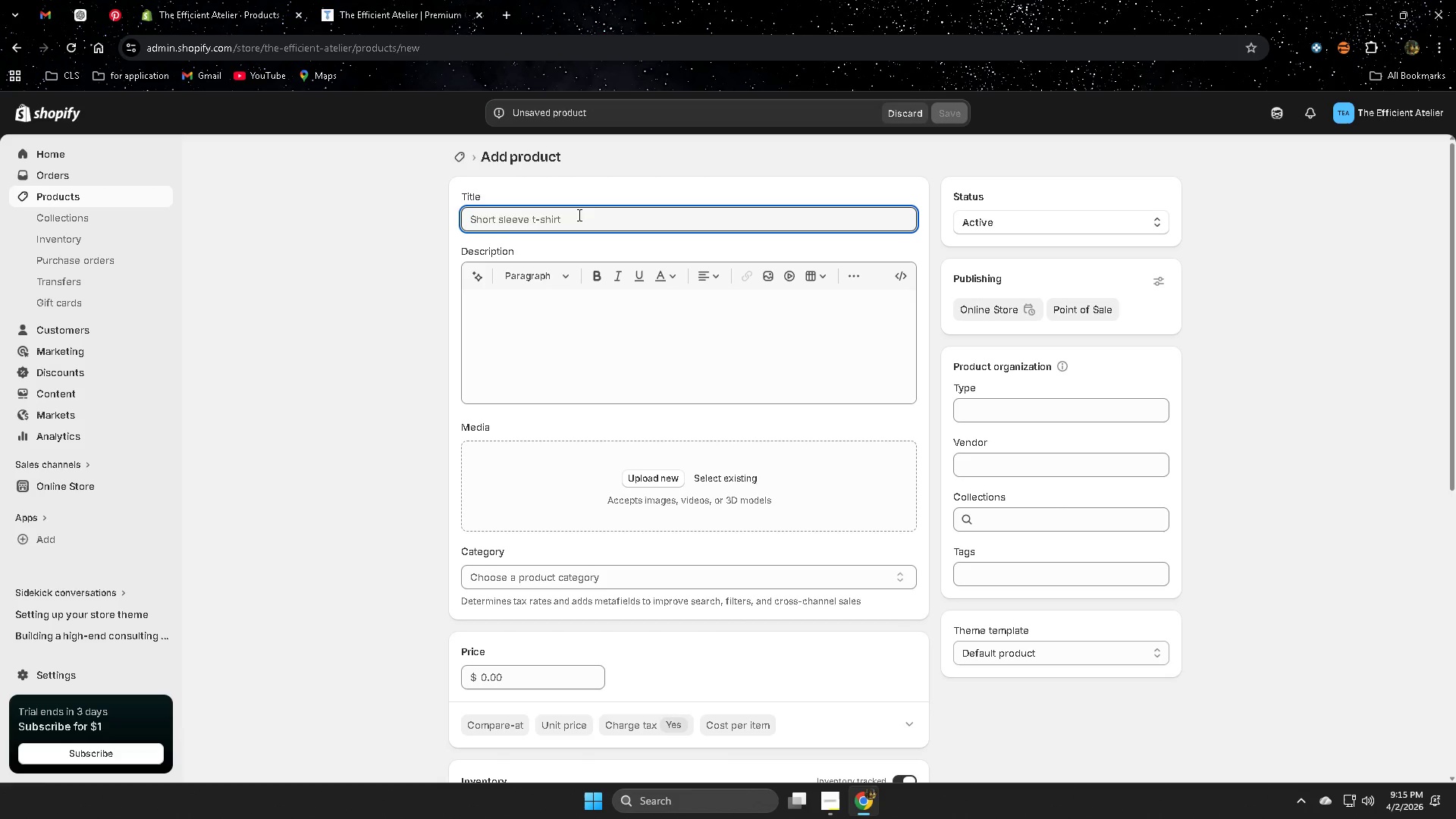 
key(Control+V)
 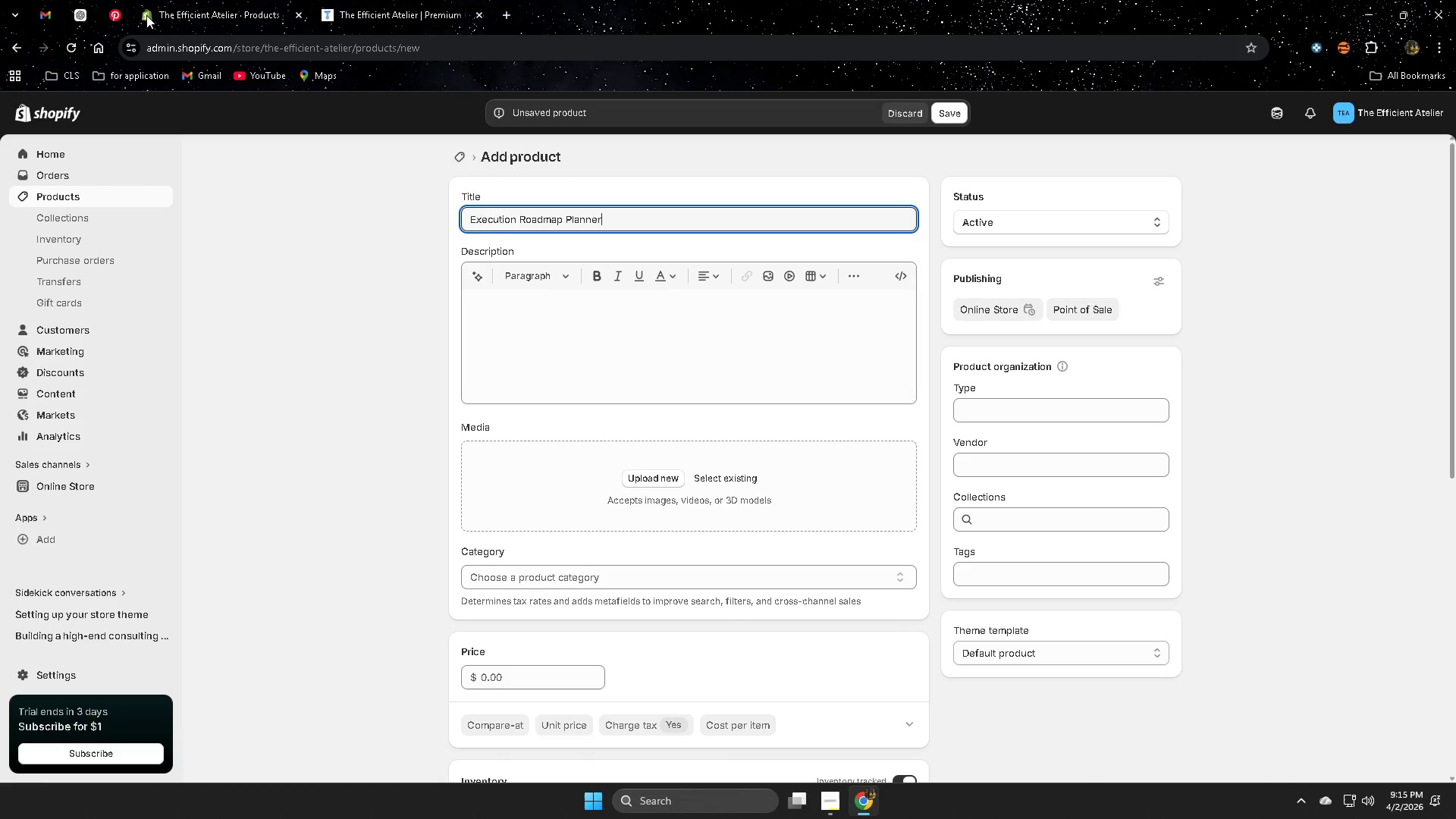 
left_click([76, 15])
 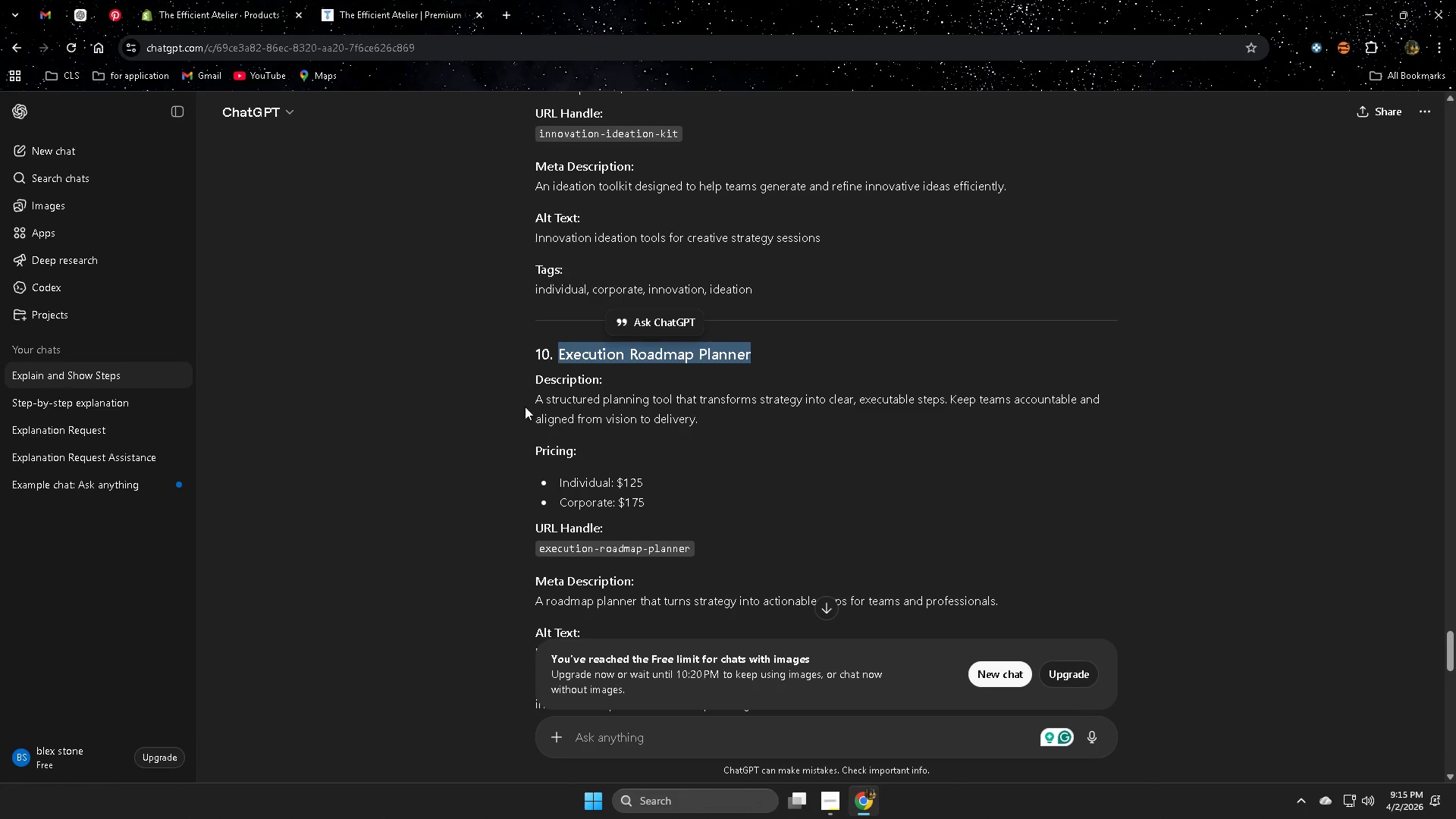 
left_click_drag(start_coordinate=[532, 399], to_coordinate=[708, 420])
 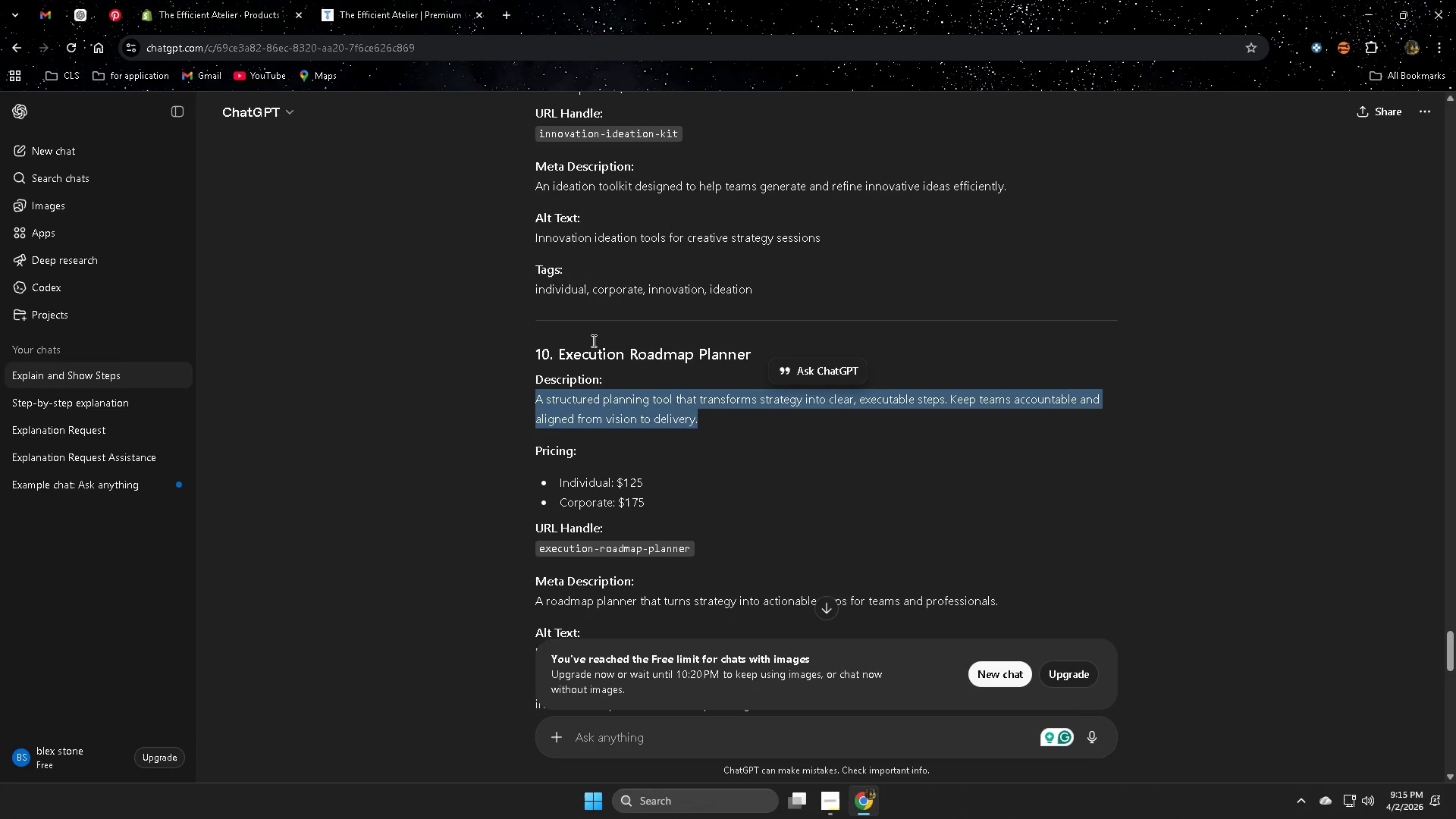 
key(Control+ControlLeft)
 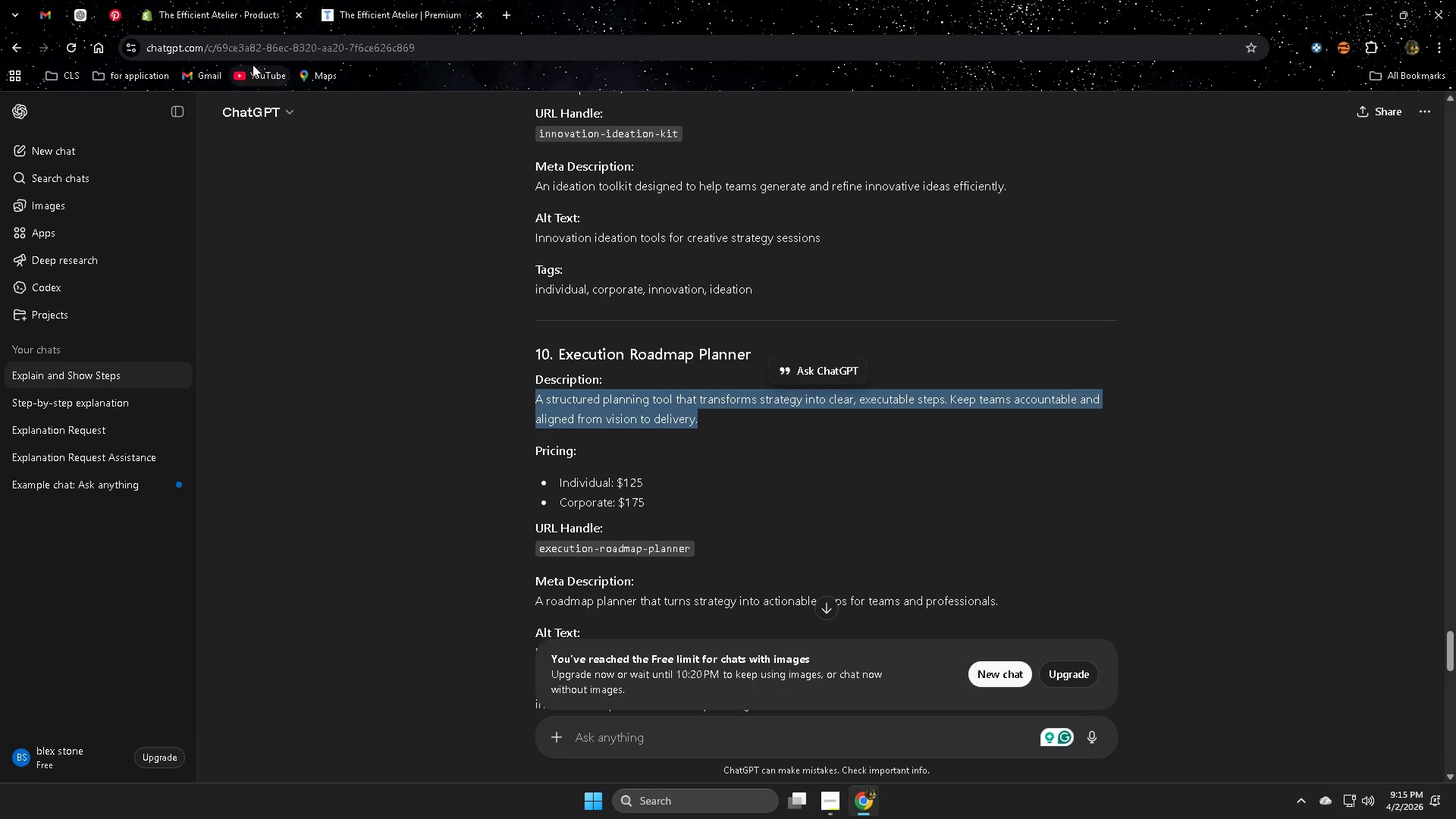 
key(Control+C)
 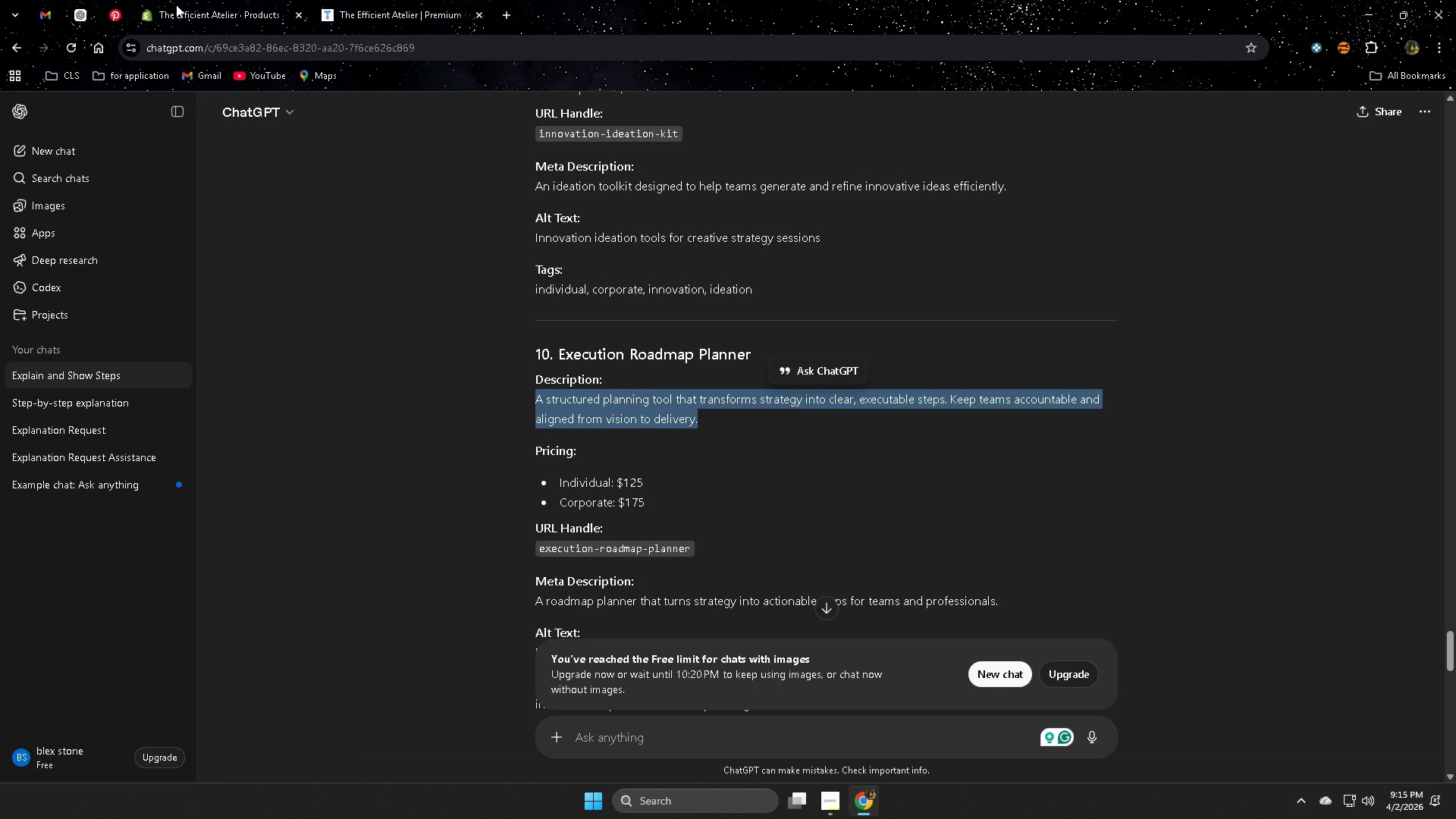 
left_click([176, 5])
 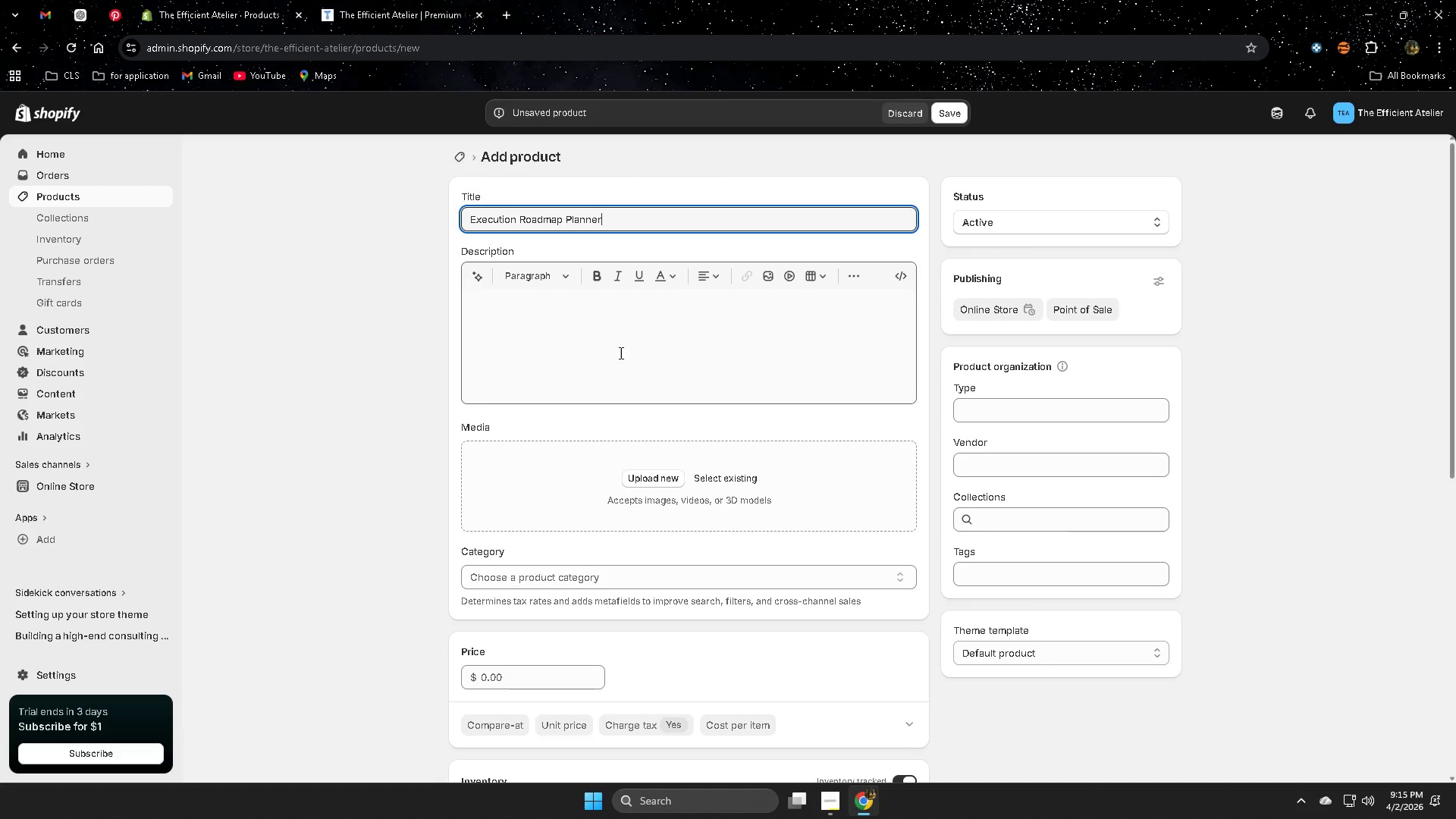 
left_click([588, 322])
 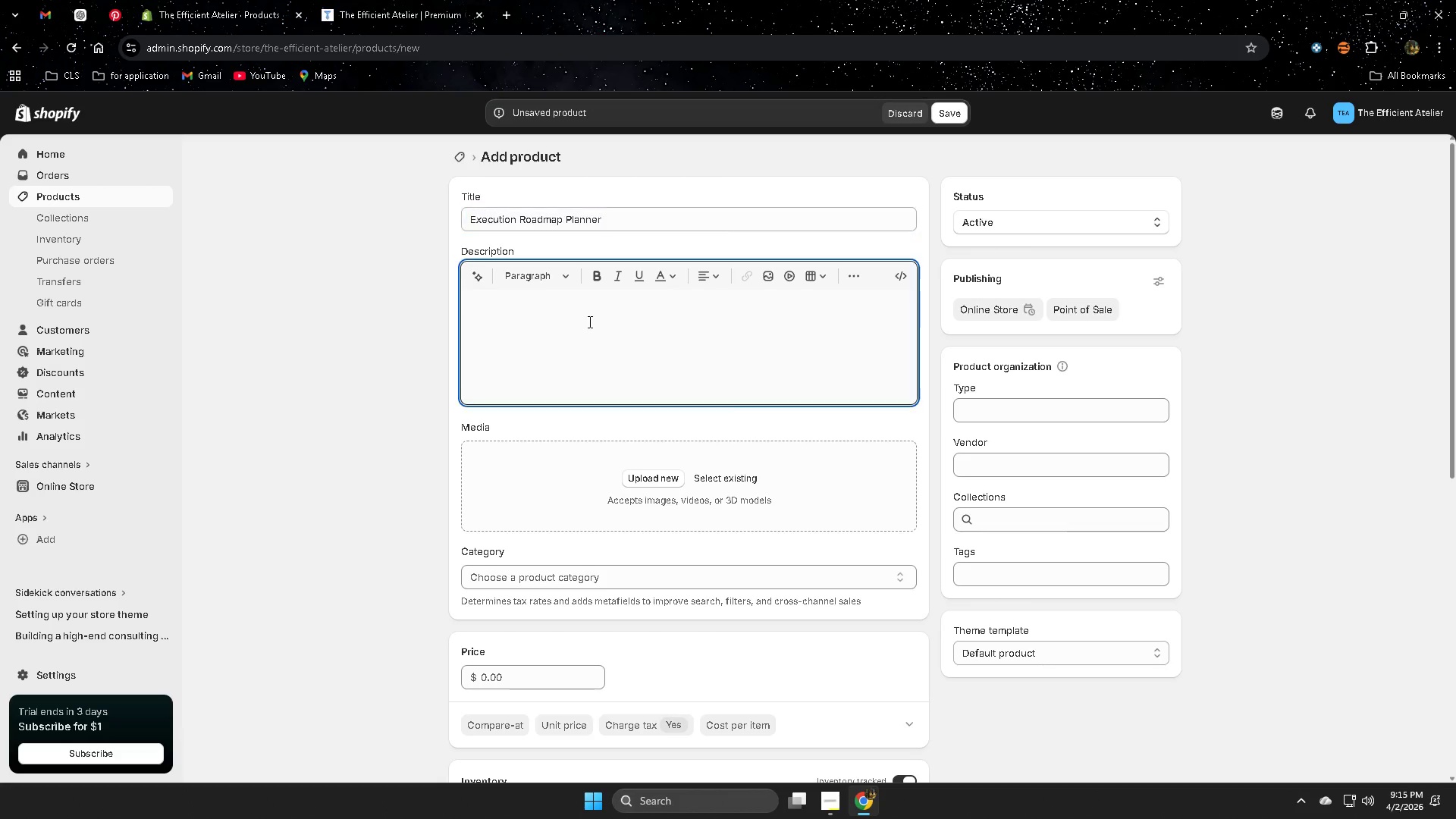 
key(Control+ControlLeft)
 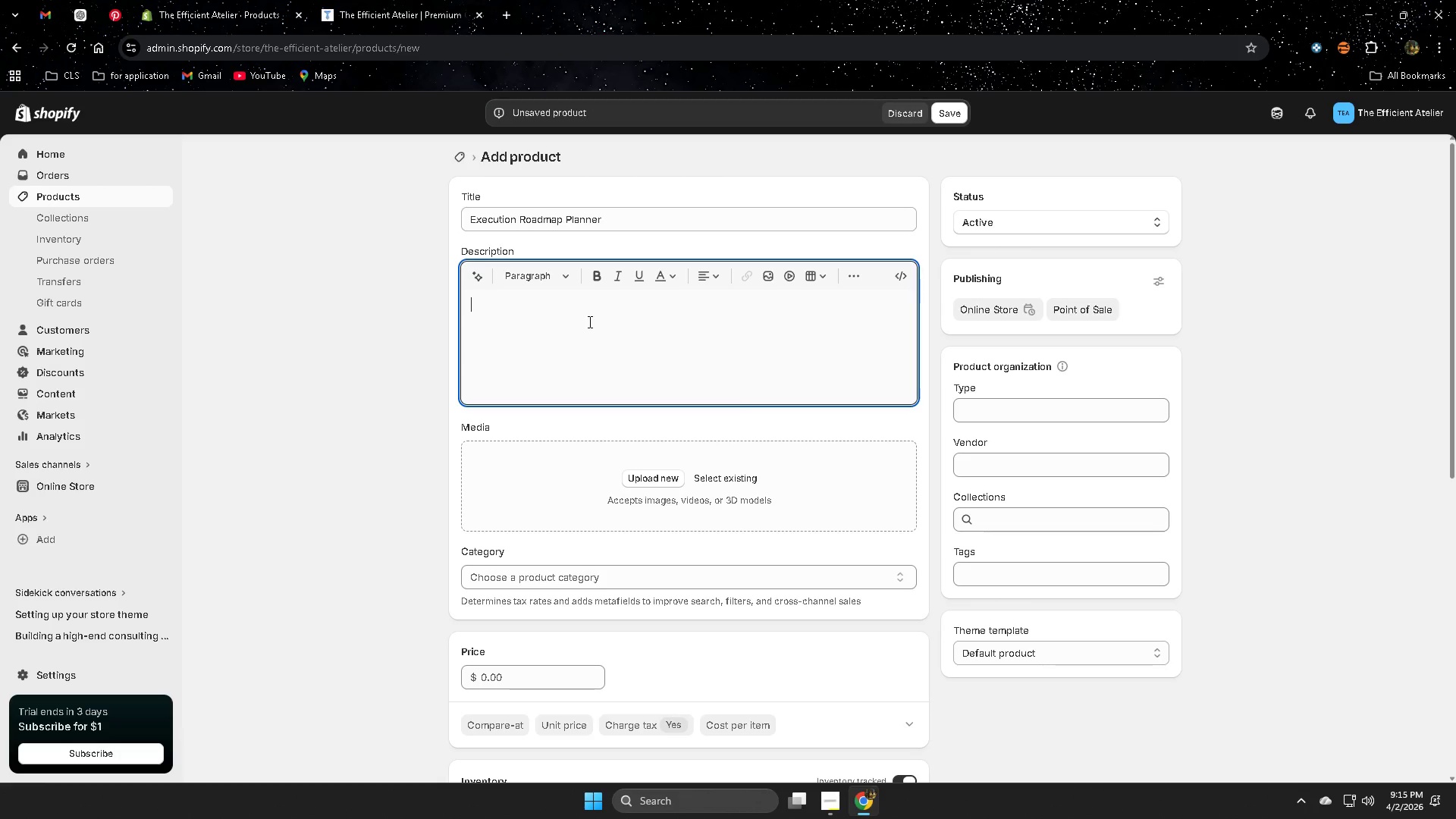 
key(Control+V)
 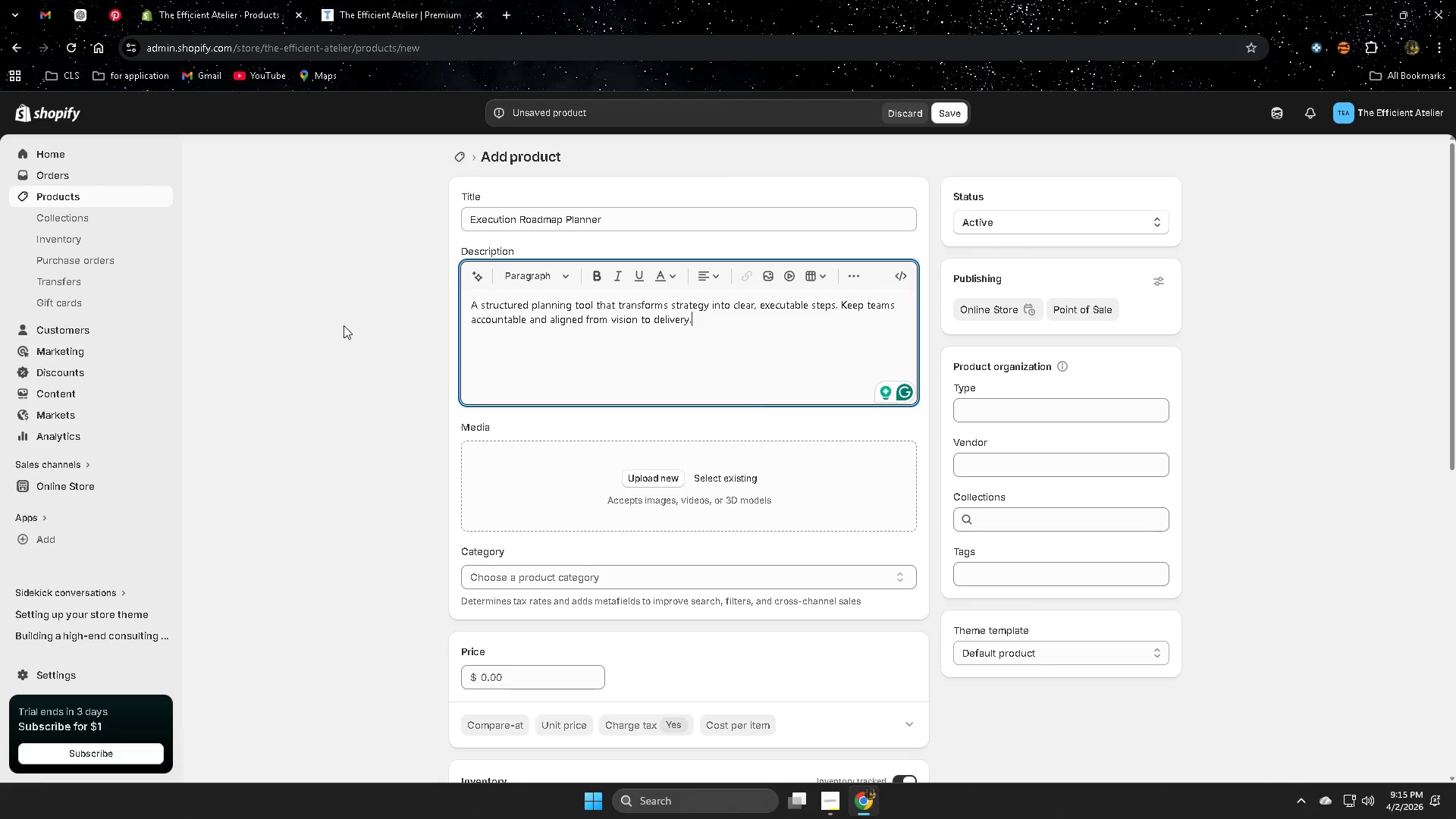 
left_click([344, 325])
 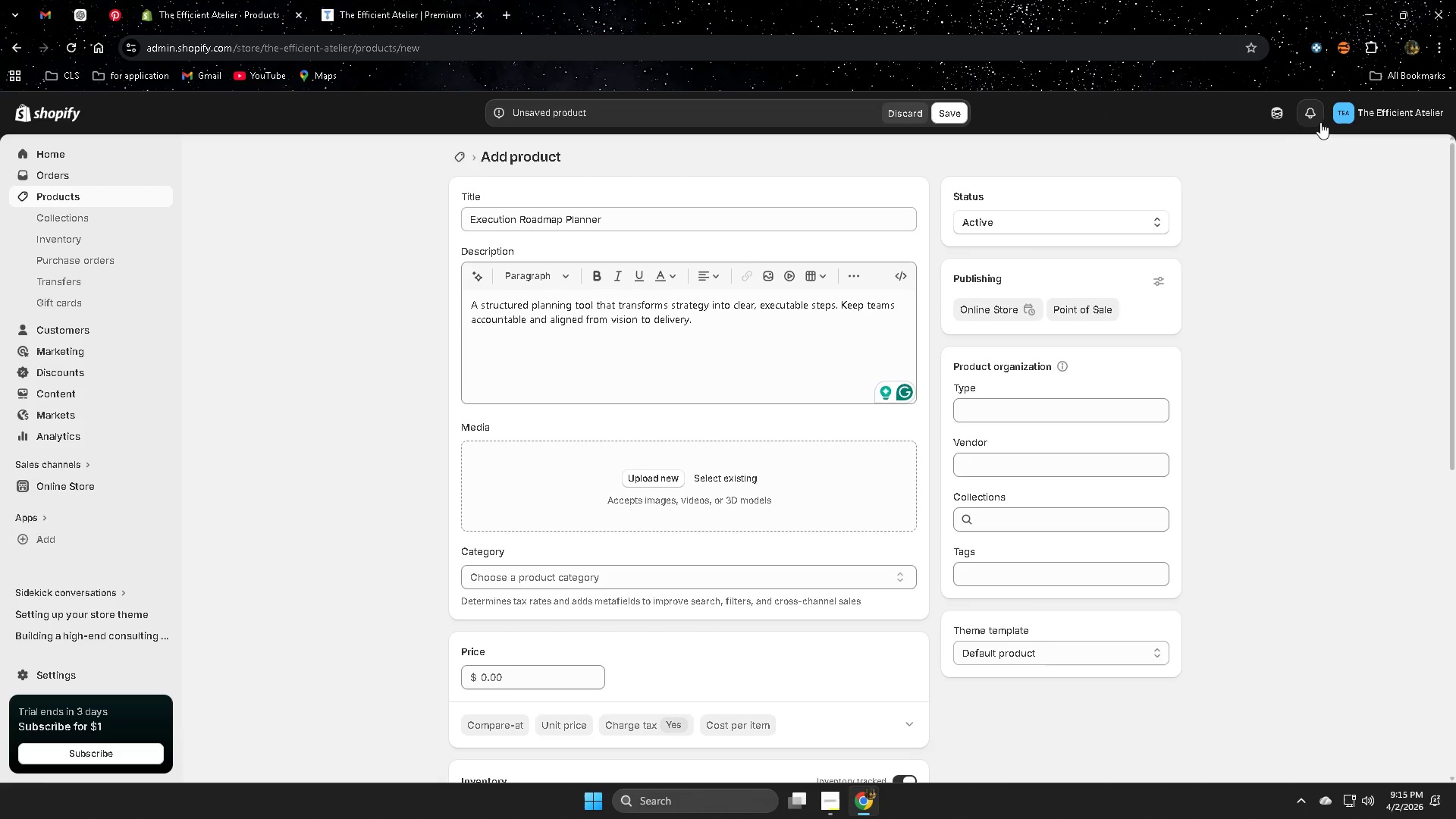 
left_click([1279, 122])
 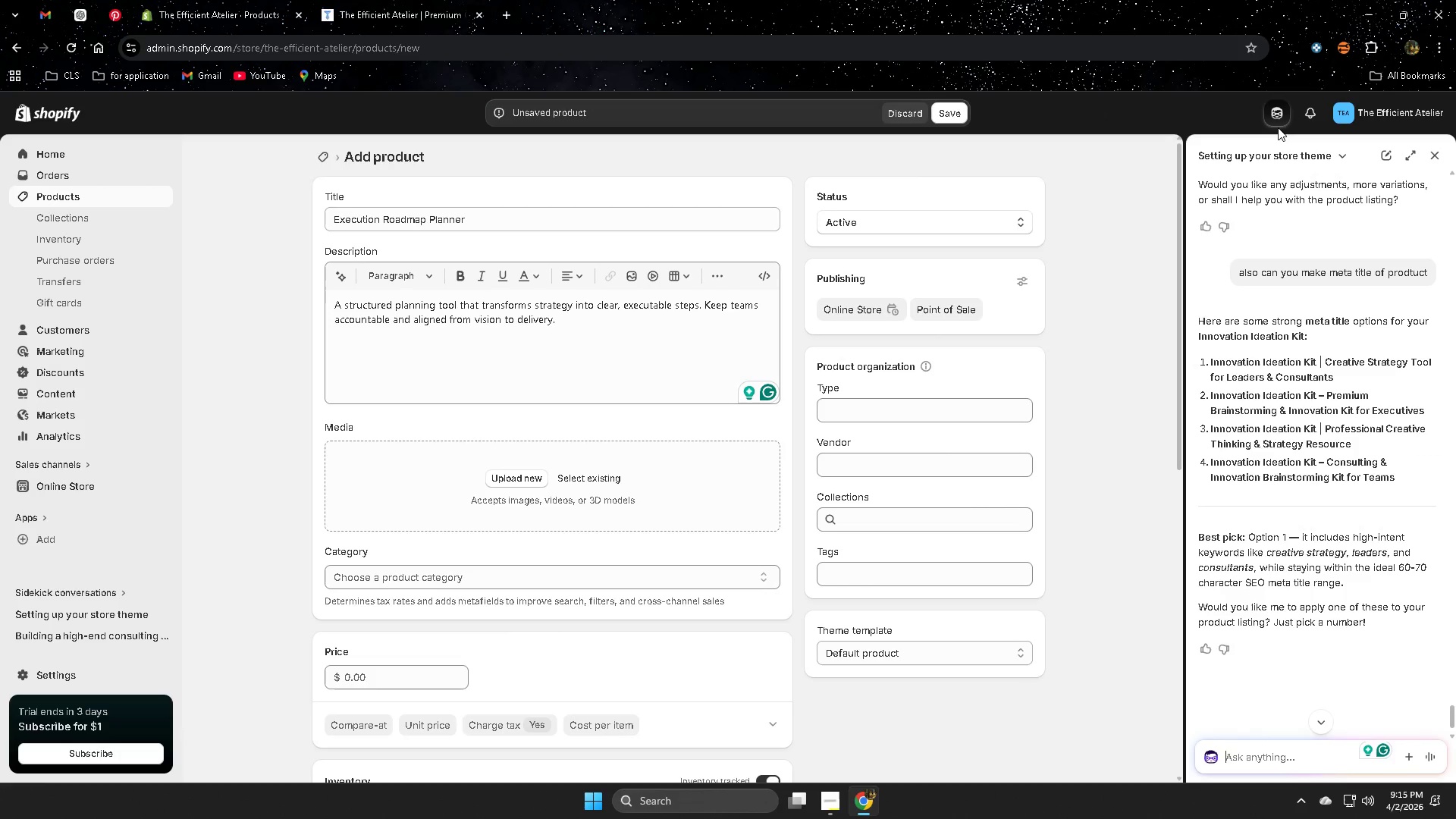 
type(can o)
key(Backspace)
type(you make a high qu)
key(Backspace)
type(uality image for this pord)
key(Backspace)
key(Backspace)
key(Backspace)
key(Backspace)
type(por)
key(Backspace)
key(Backspace)
type(roduct )
 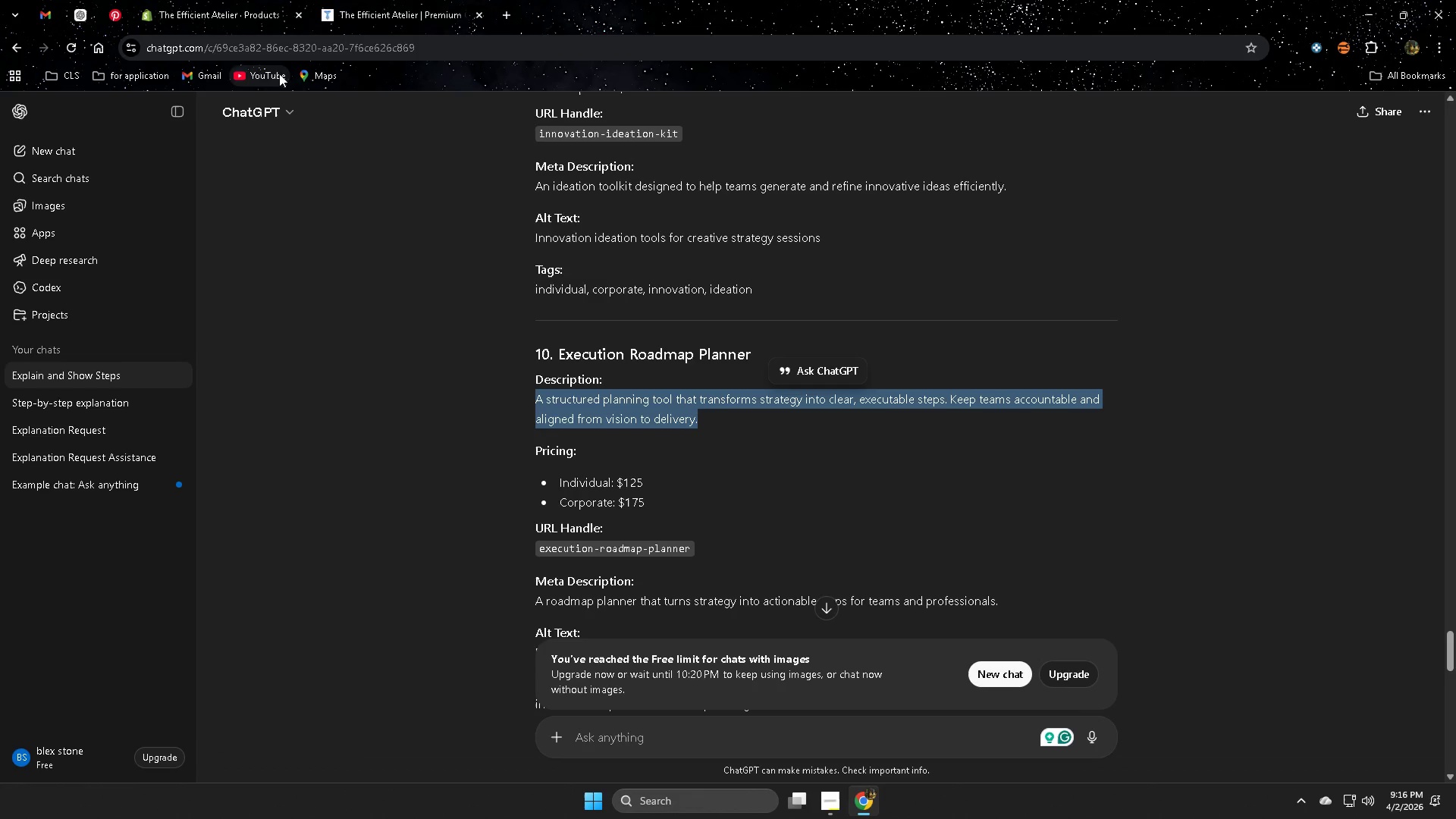 
left_click([582, 357])
 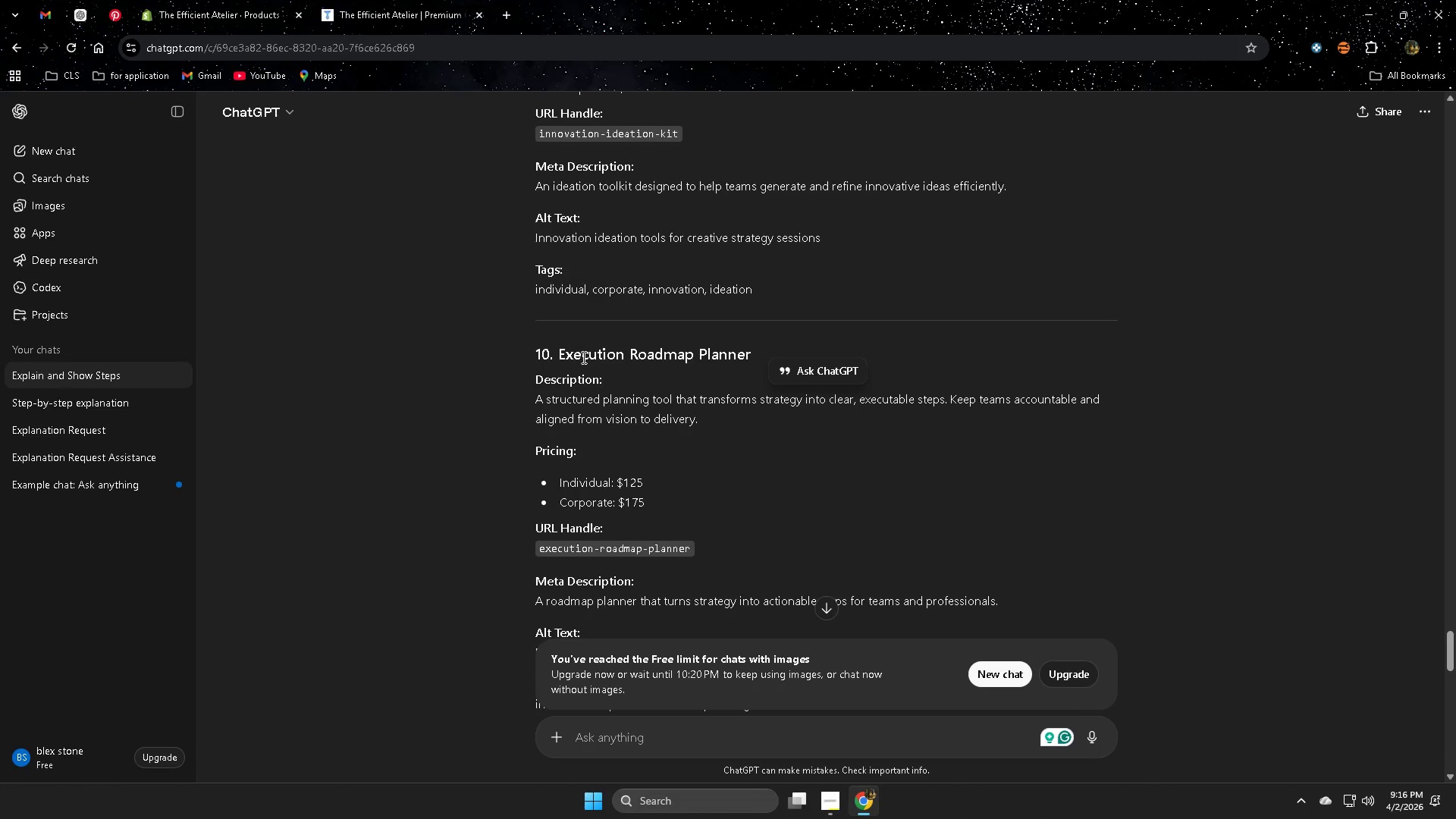 
left_click_drag(start_coordinate=[582, 357], to_coordinate=[708, 350])
 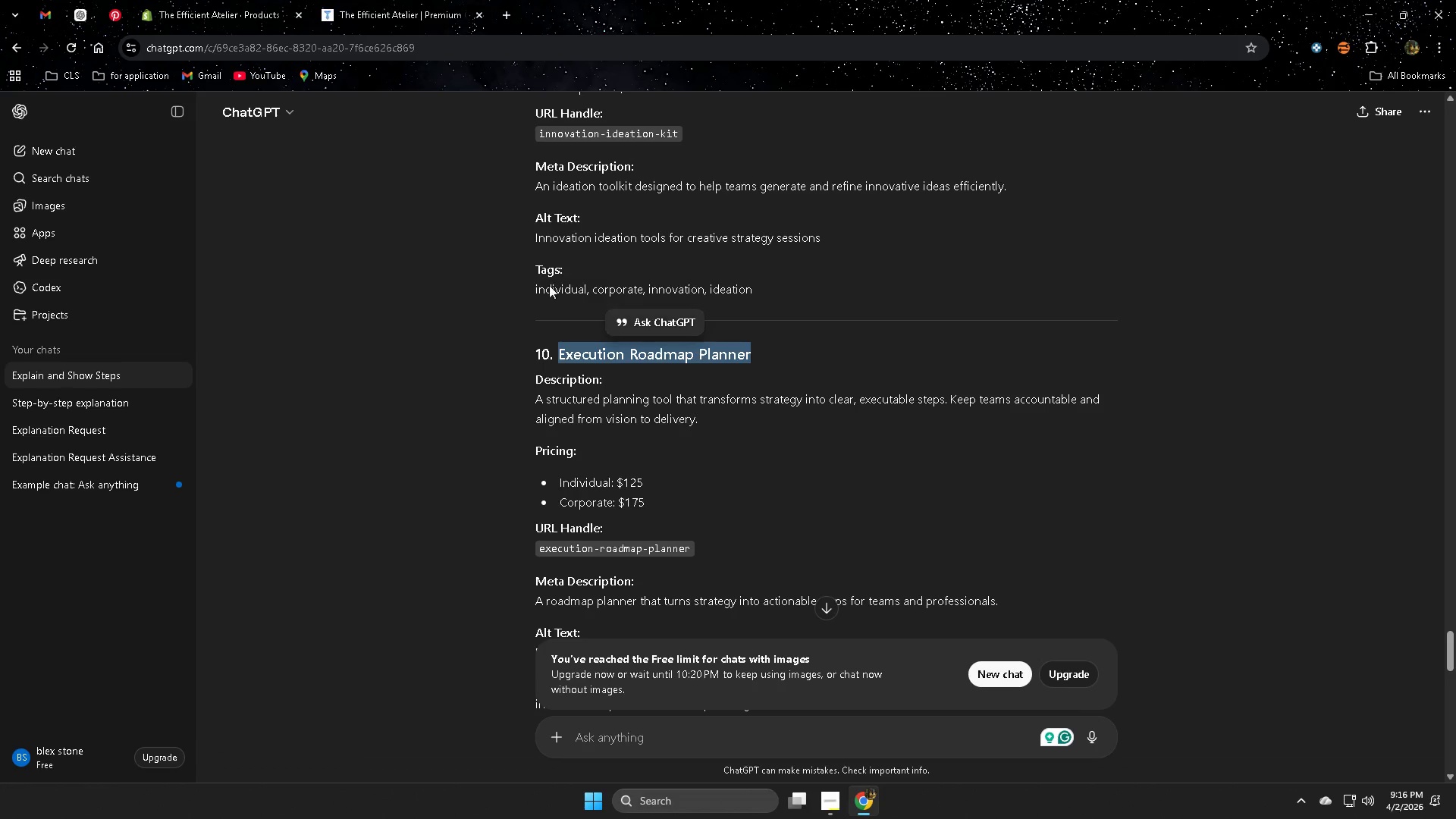 
key(Control+ControlLeft)
 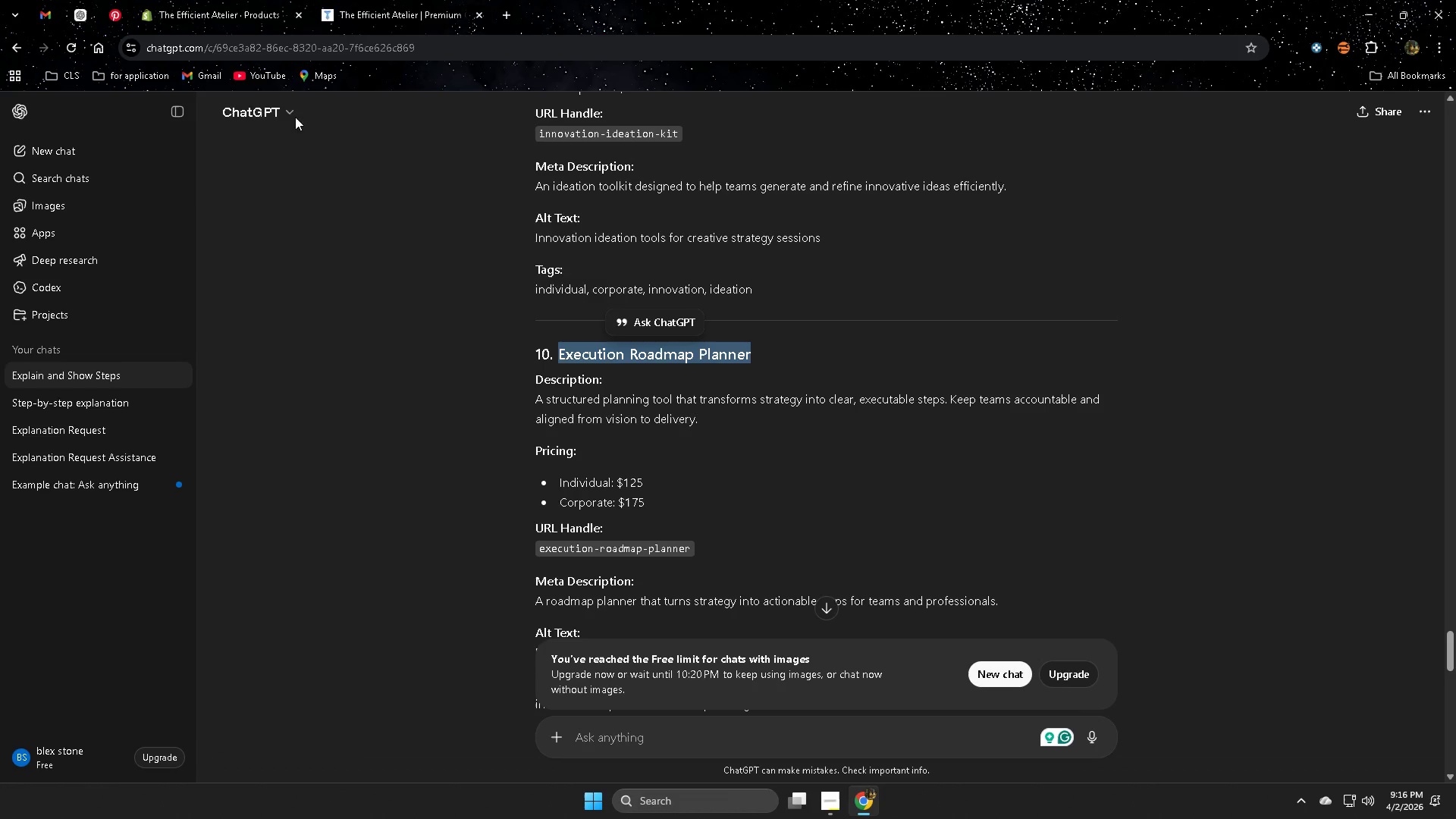 
key(Control+C)
 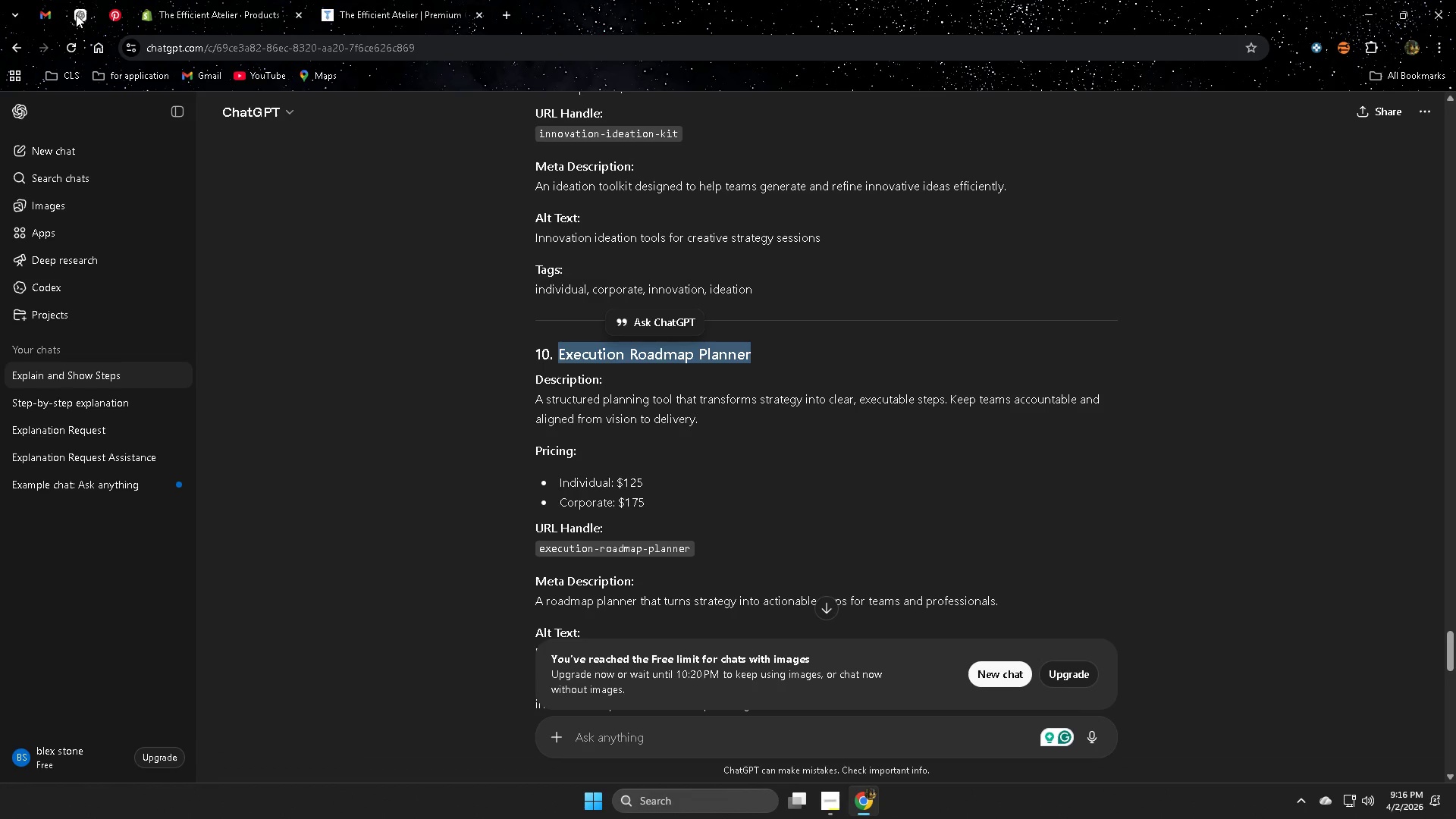 
left_click([76, 14])
 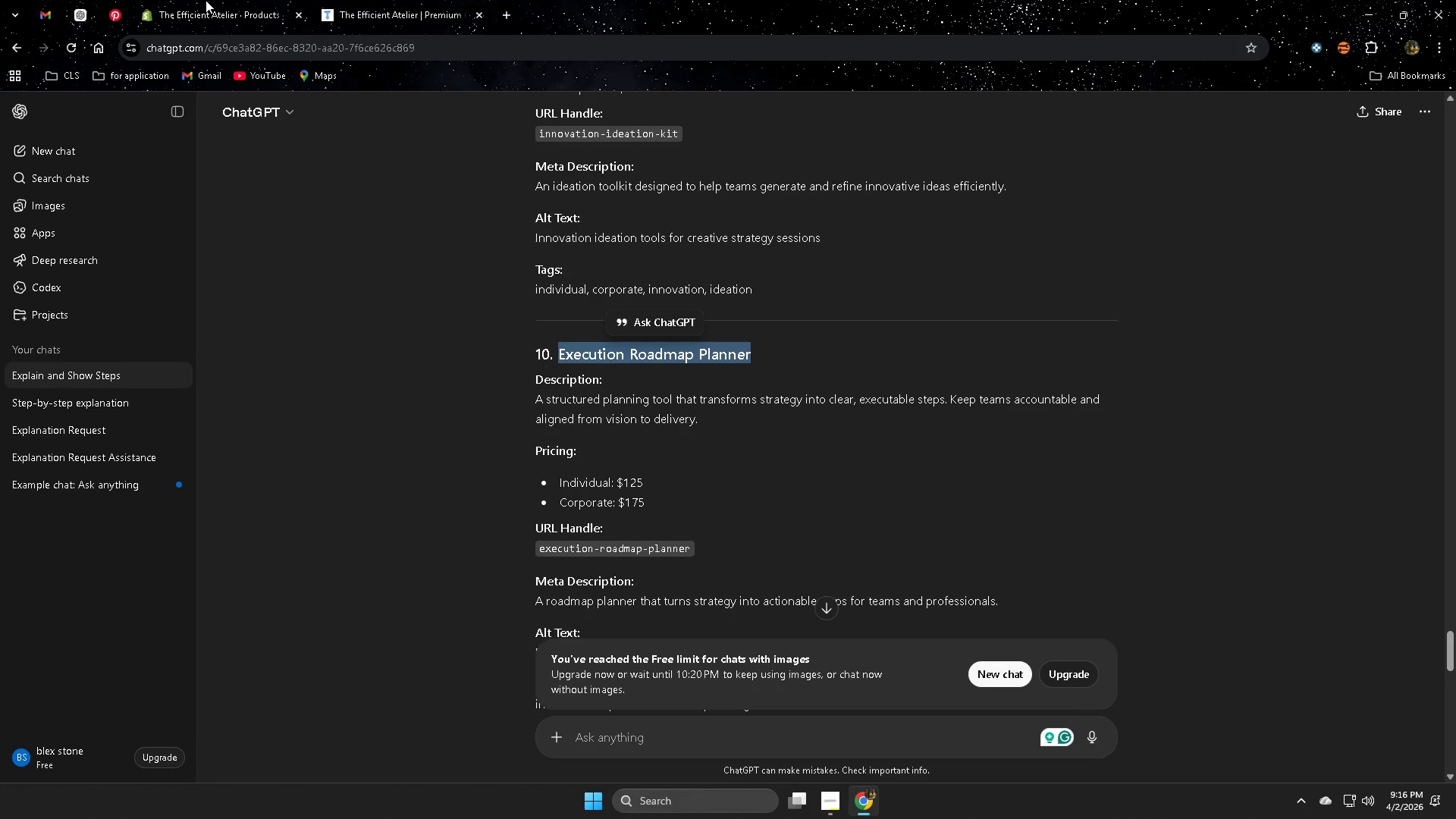 
left_click([212, 0])
 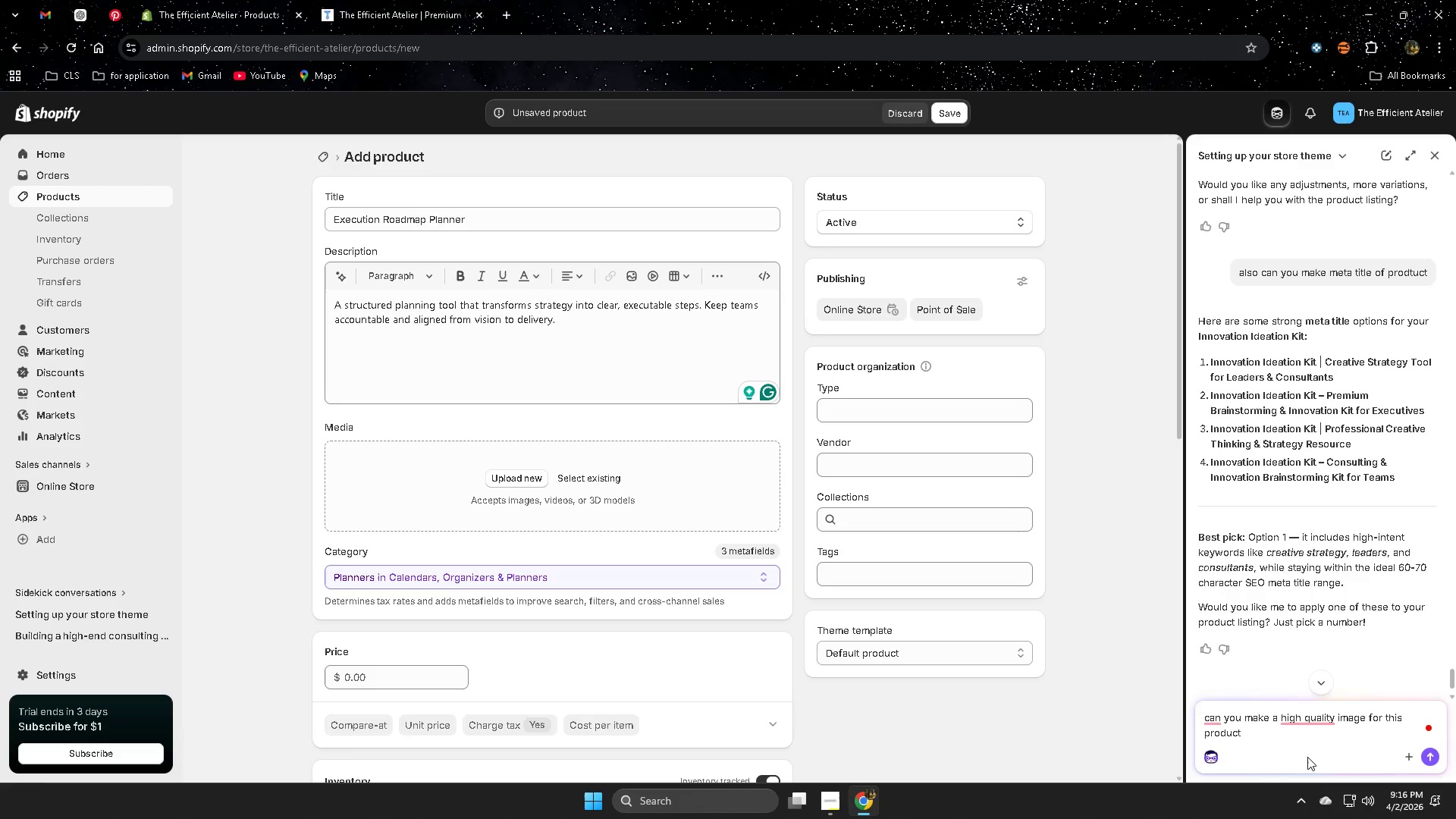 
key(Control+V)
 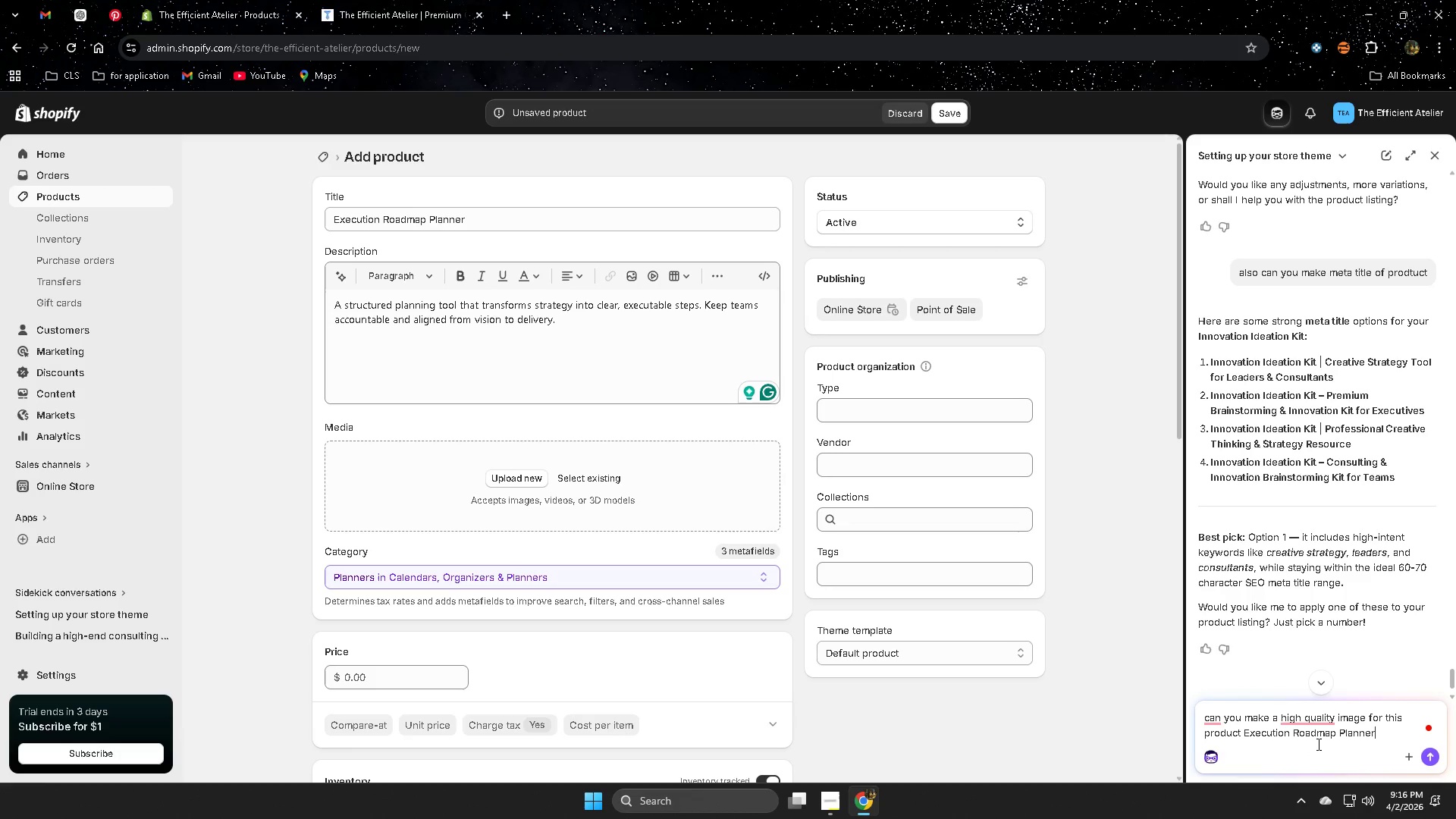 
key(Enter)
 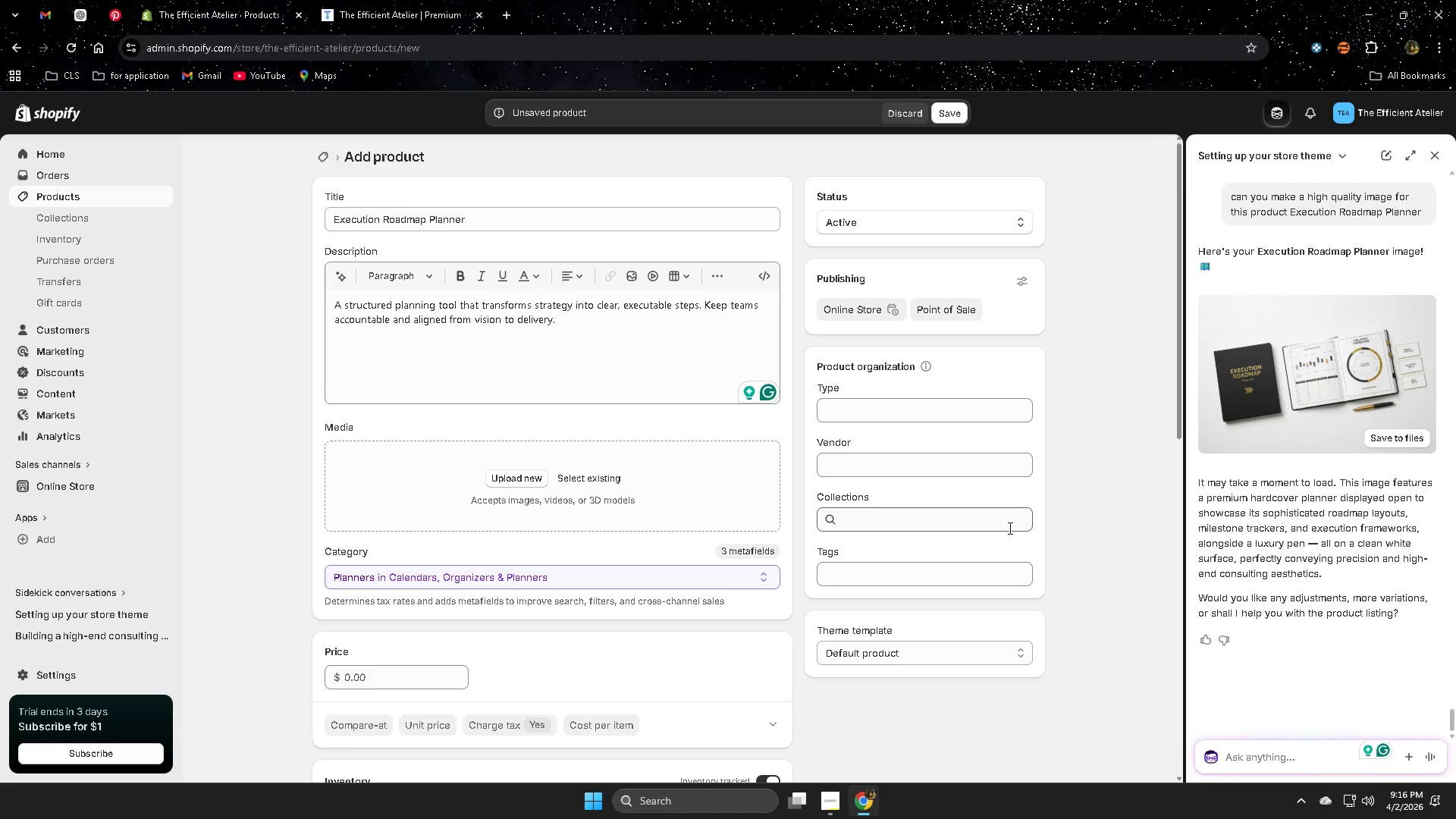 
wait(45.59)
 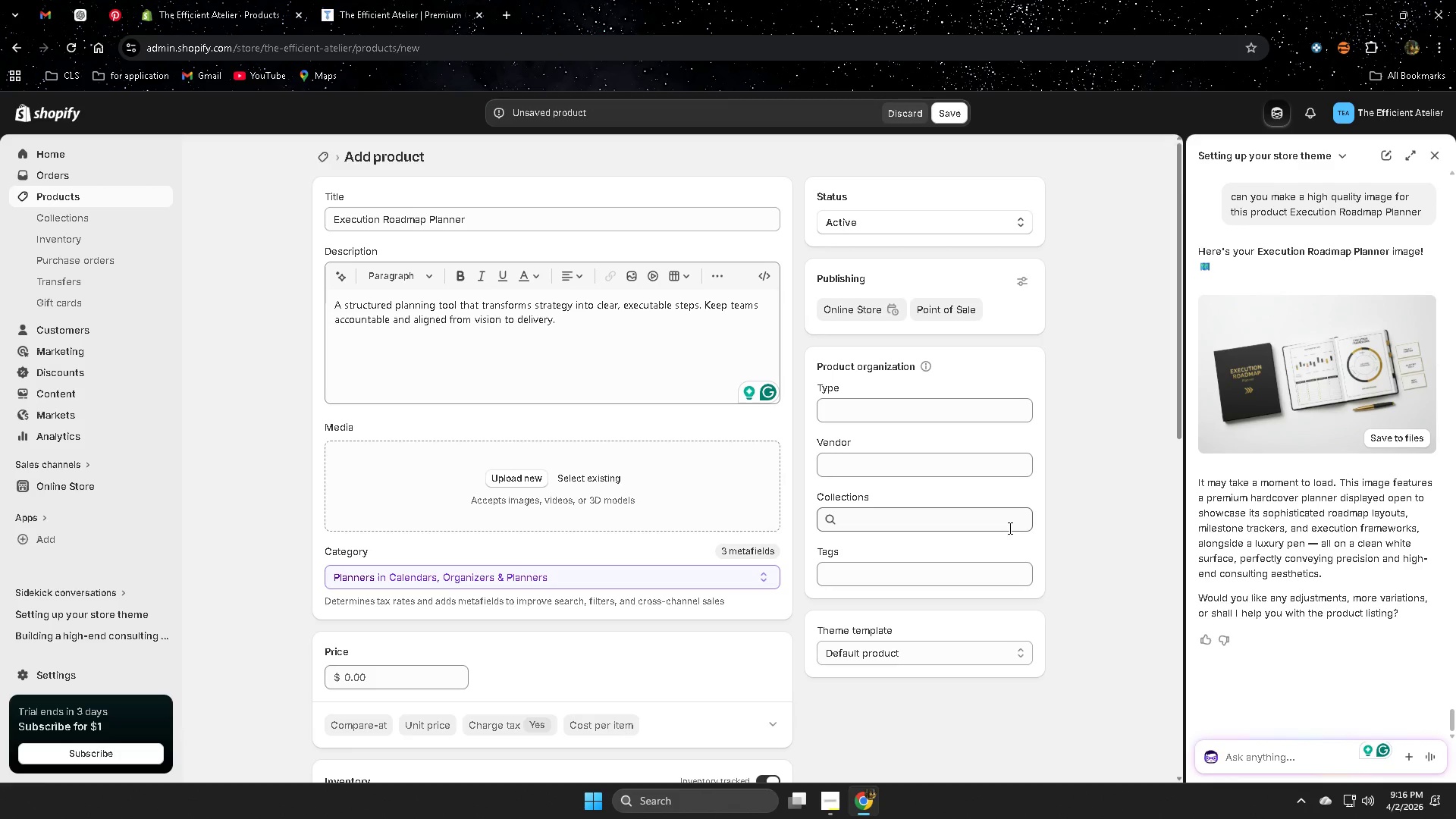 
left_click([1280, 386])
 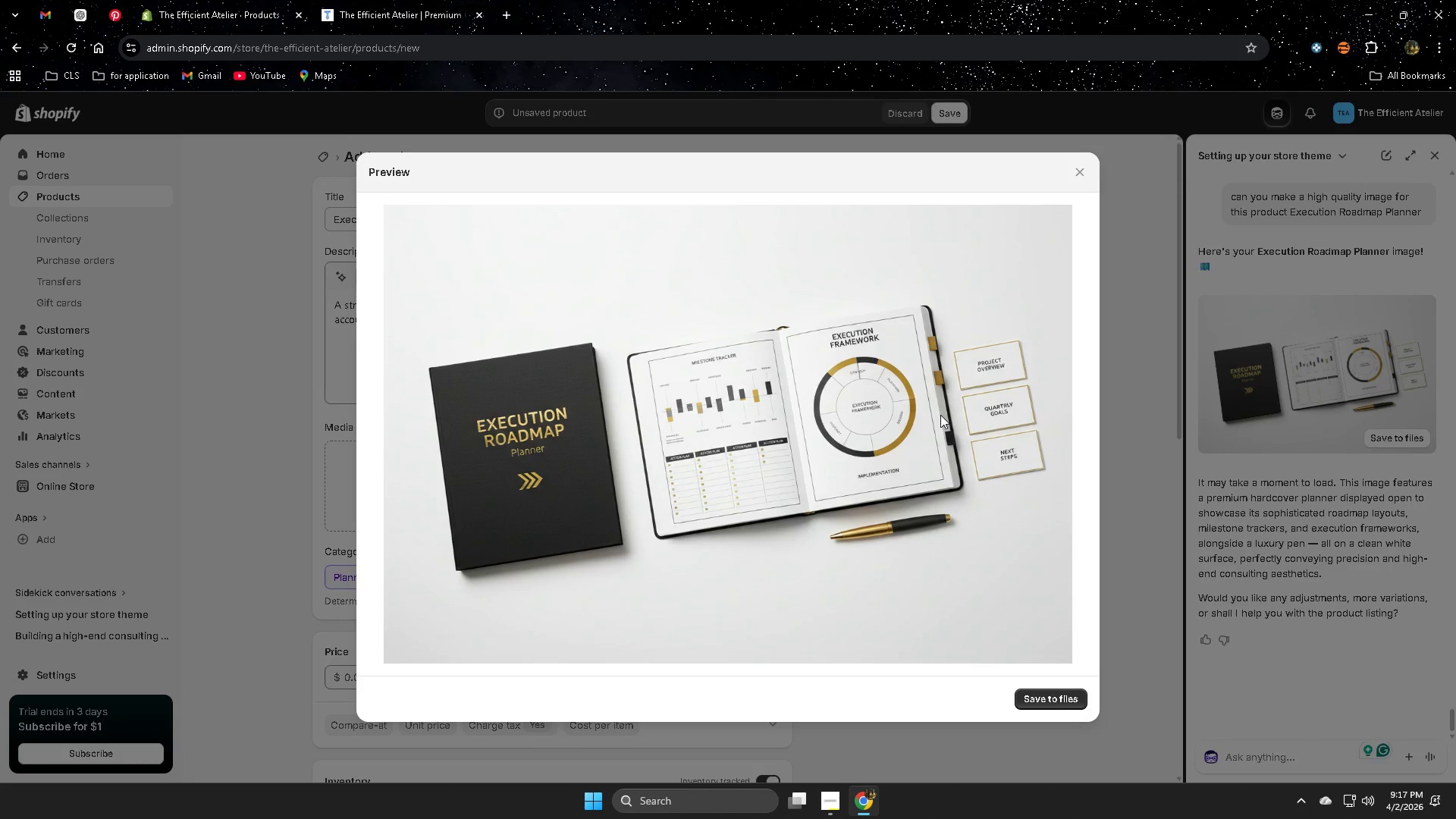 
left_click([1058, 696])
 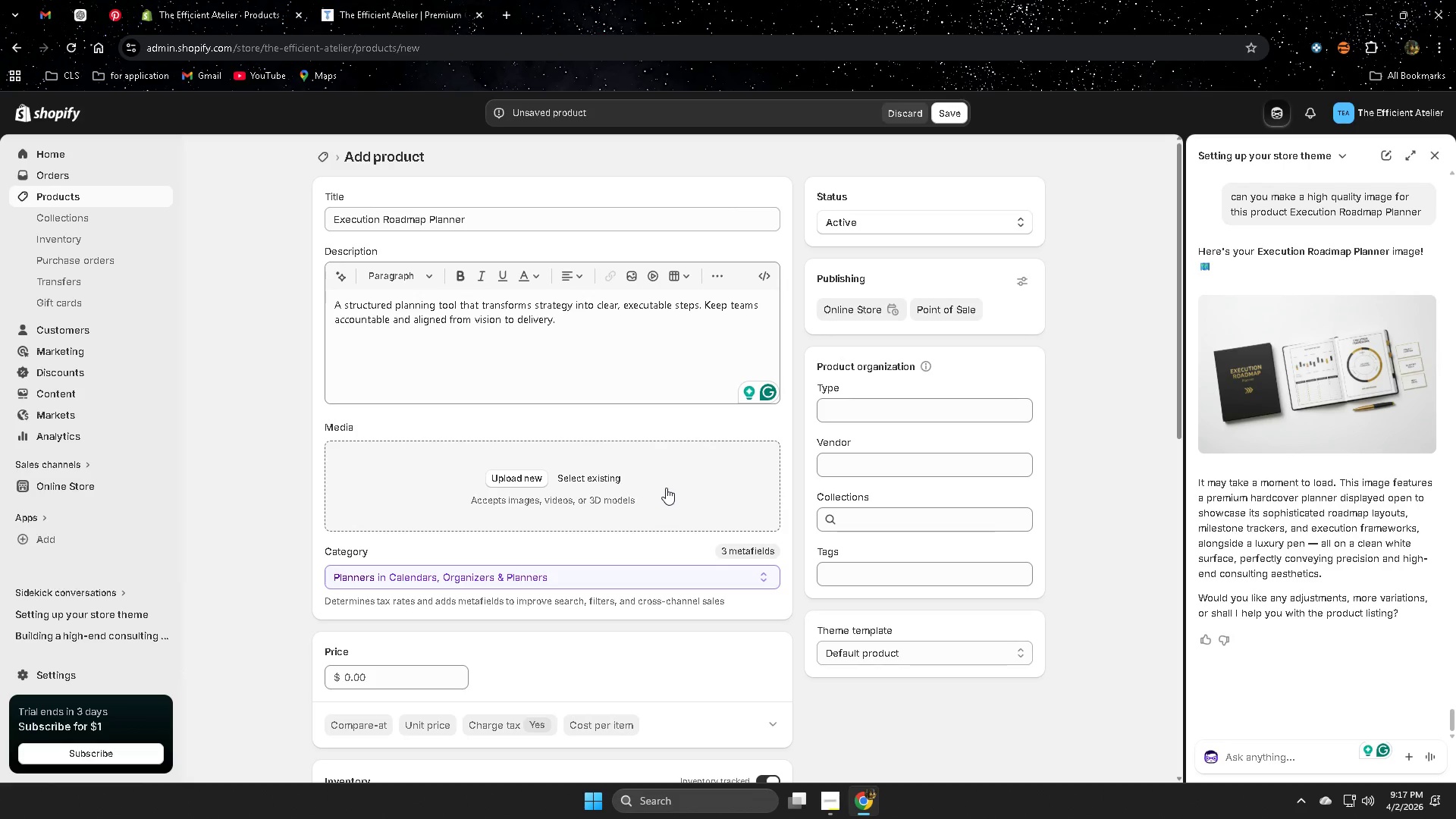 
wait(6.86)
 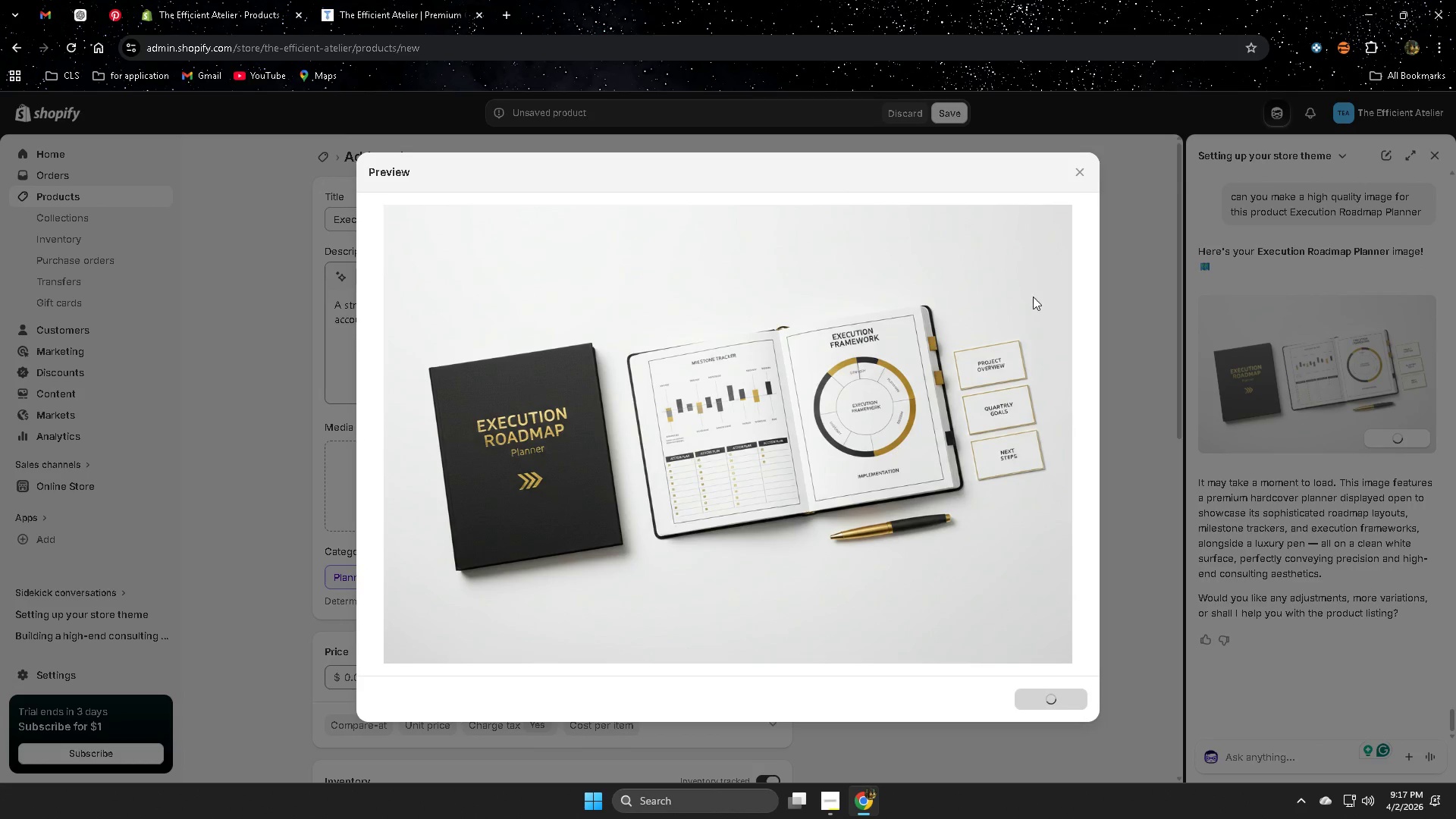 
left_click([597, 475])
 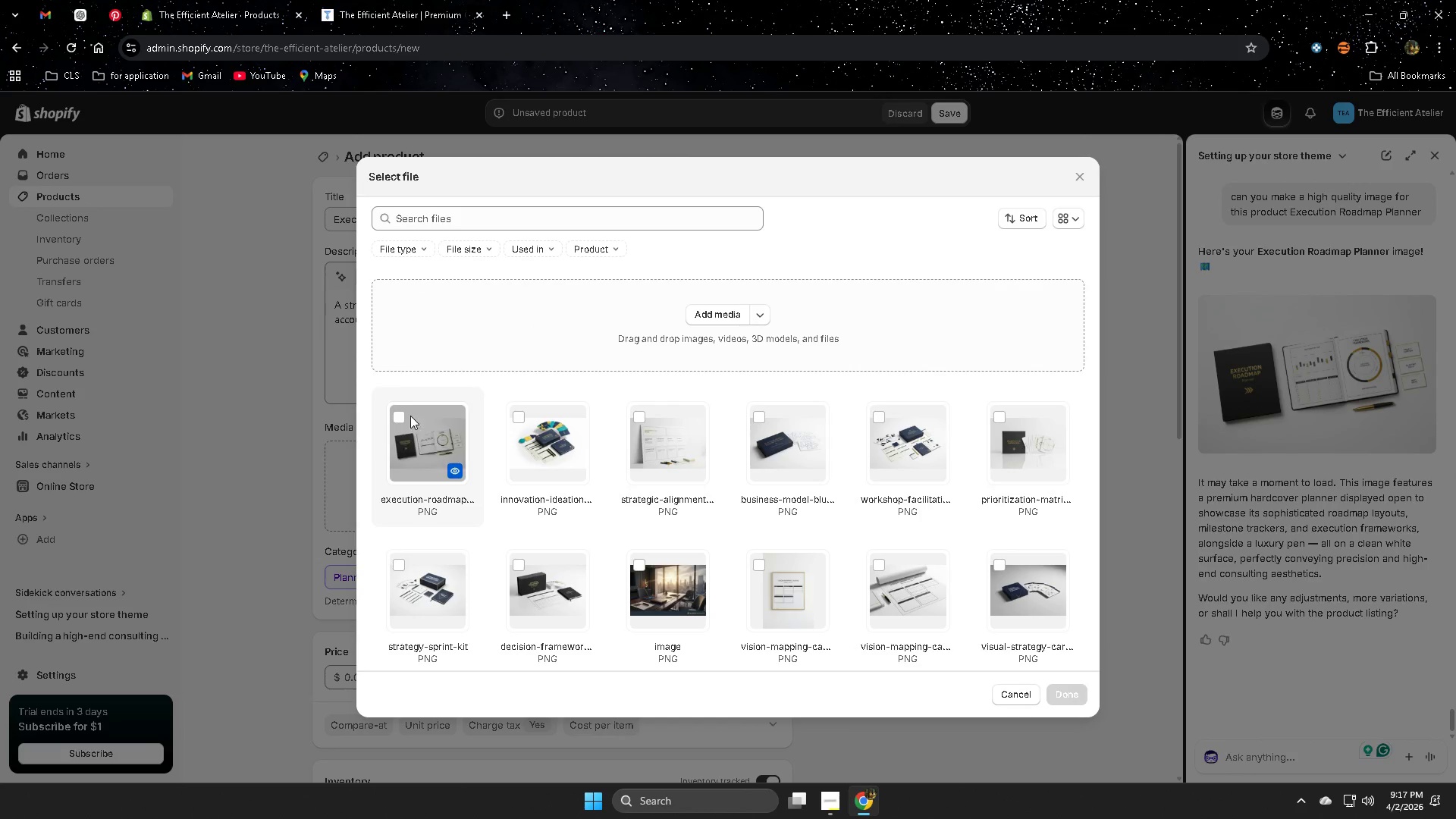 
left_click([400, 416])
 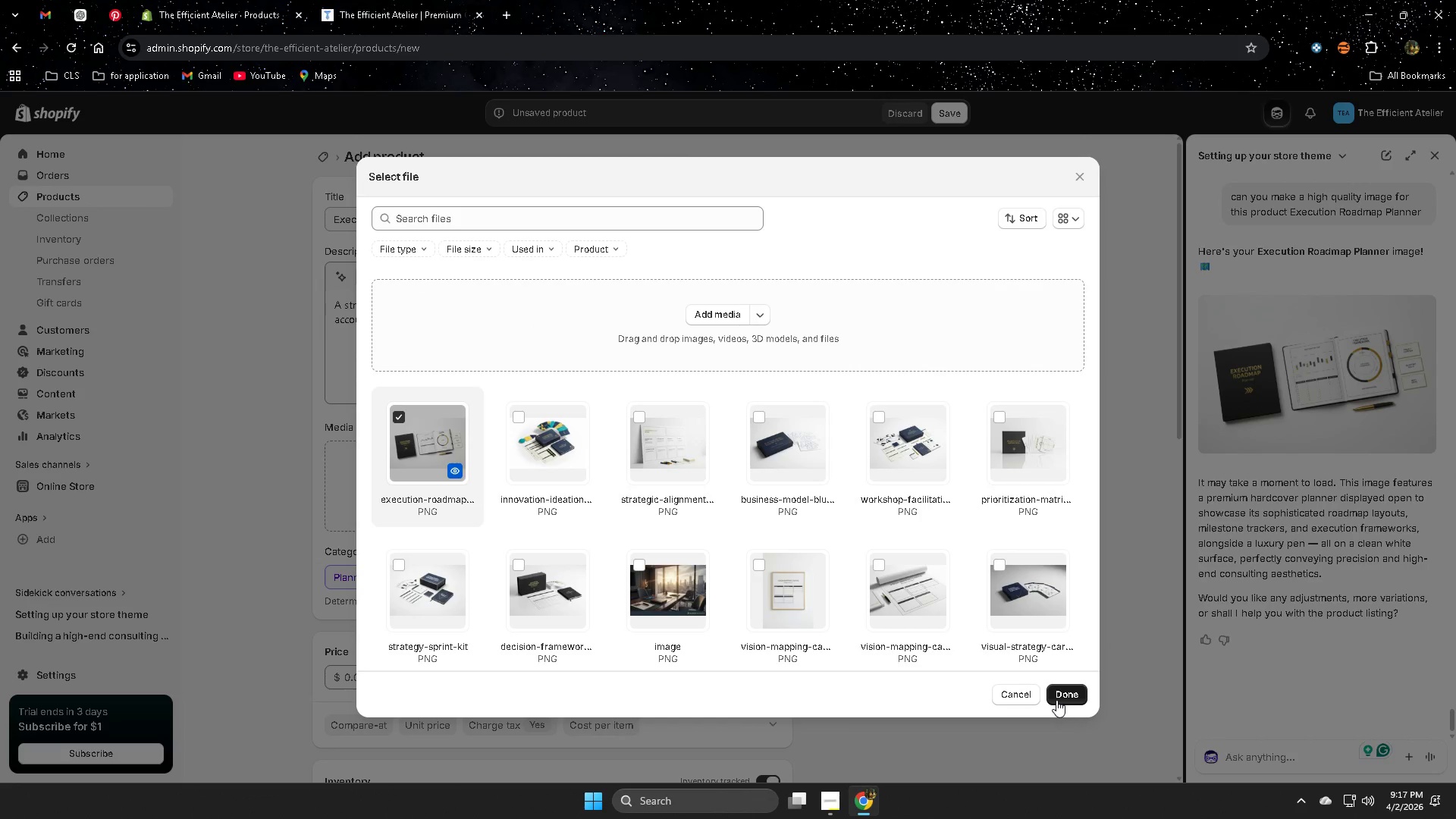 
left_click([1066, 697])
 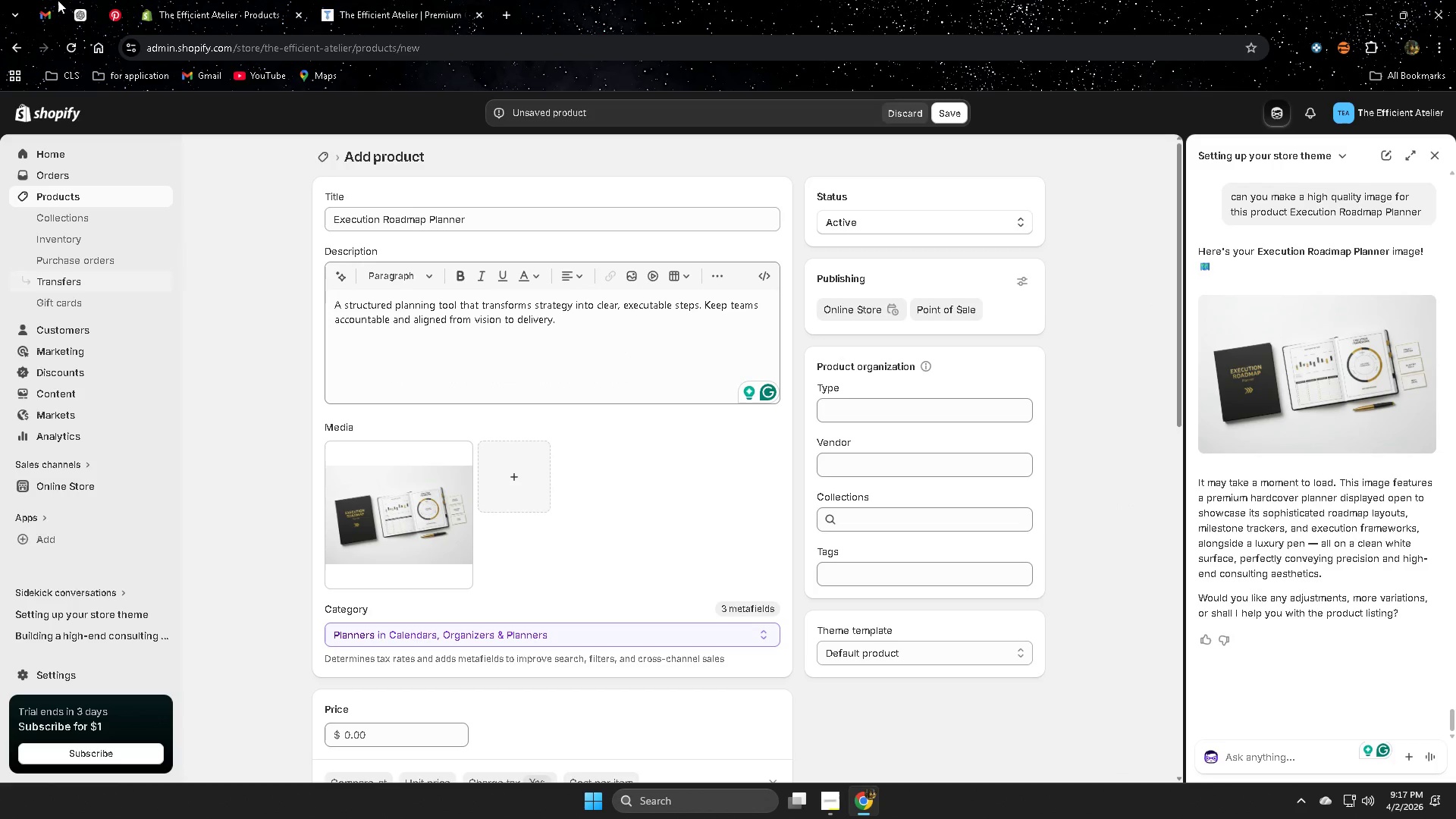 
left_click([78, 17])
 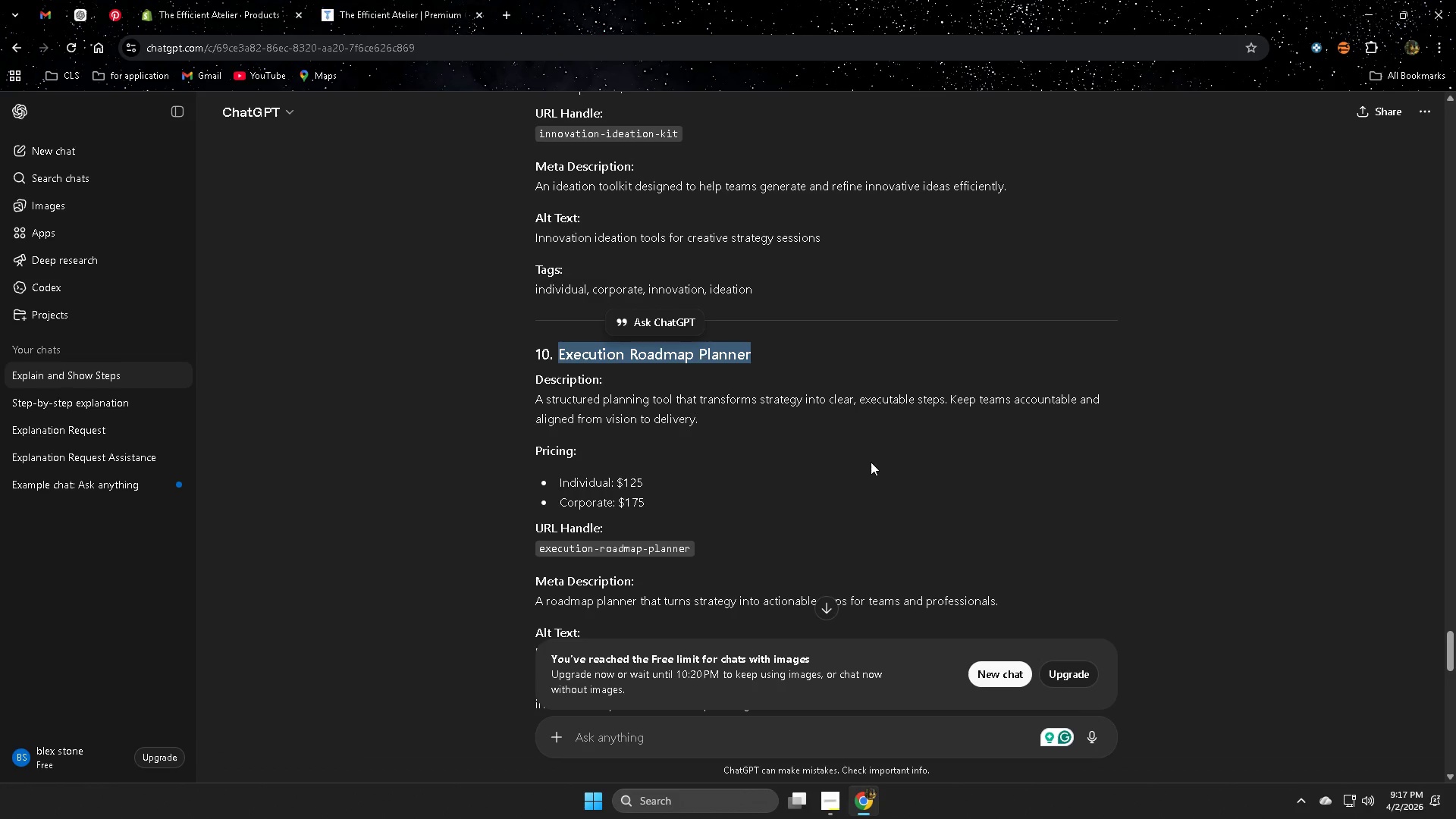 
wait(10.77)
 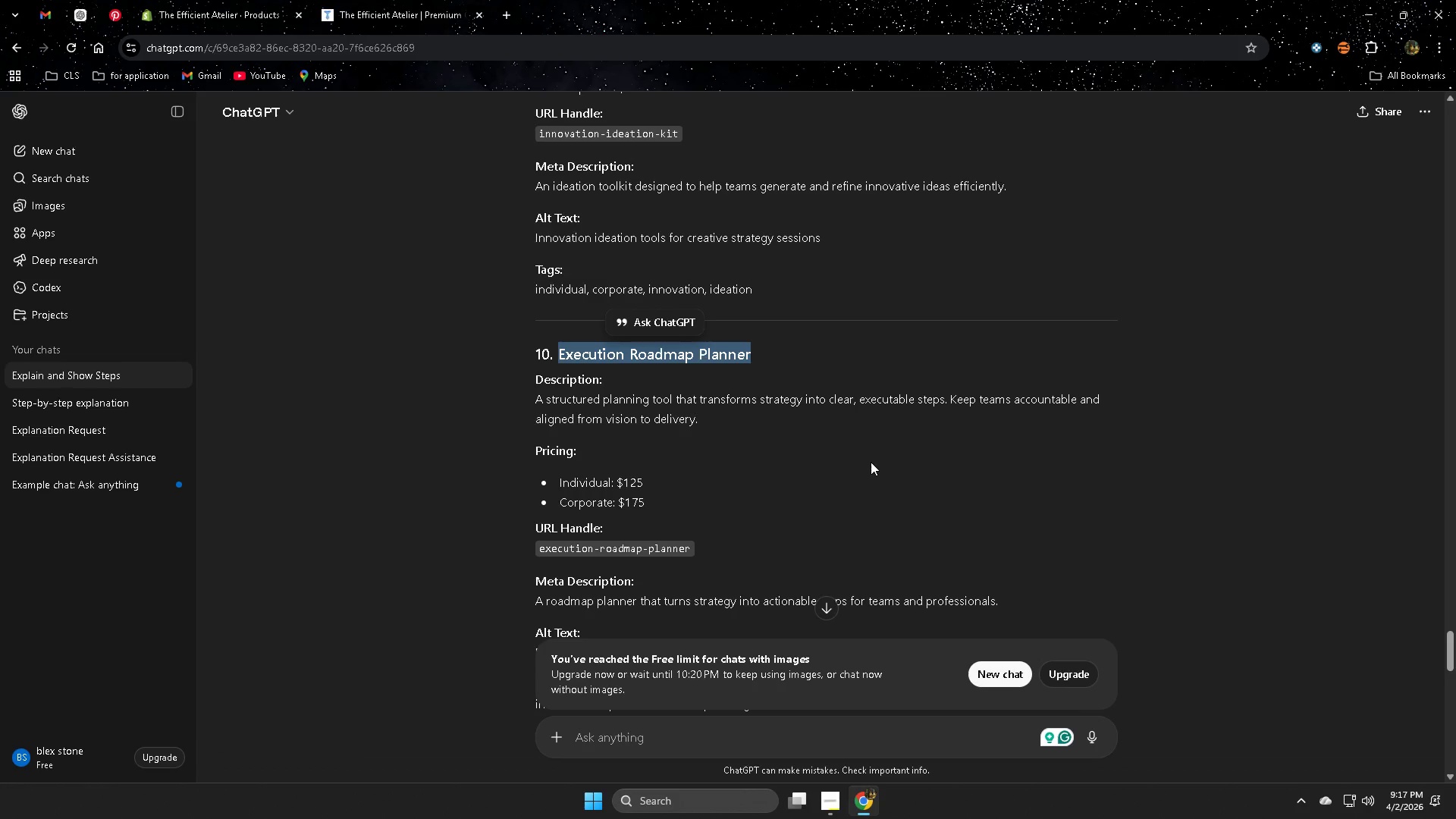 
scroll: coordinate [843, 508], scroll_direction: down, amount: 2.0
 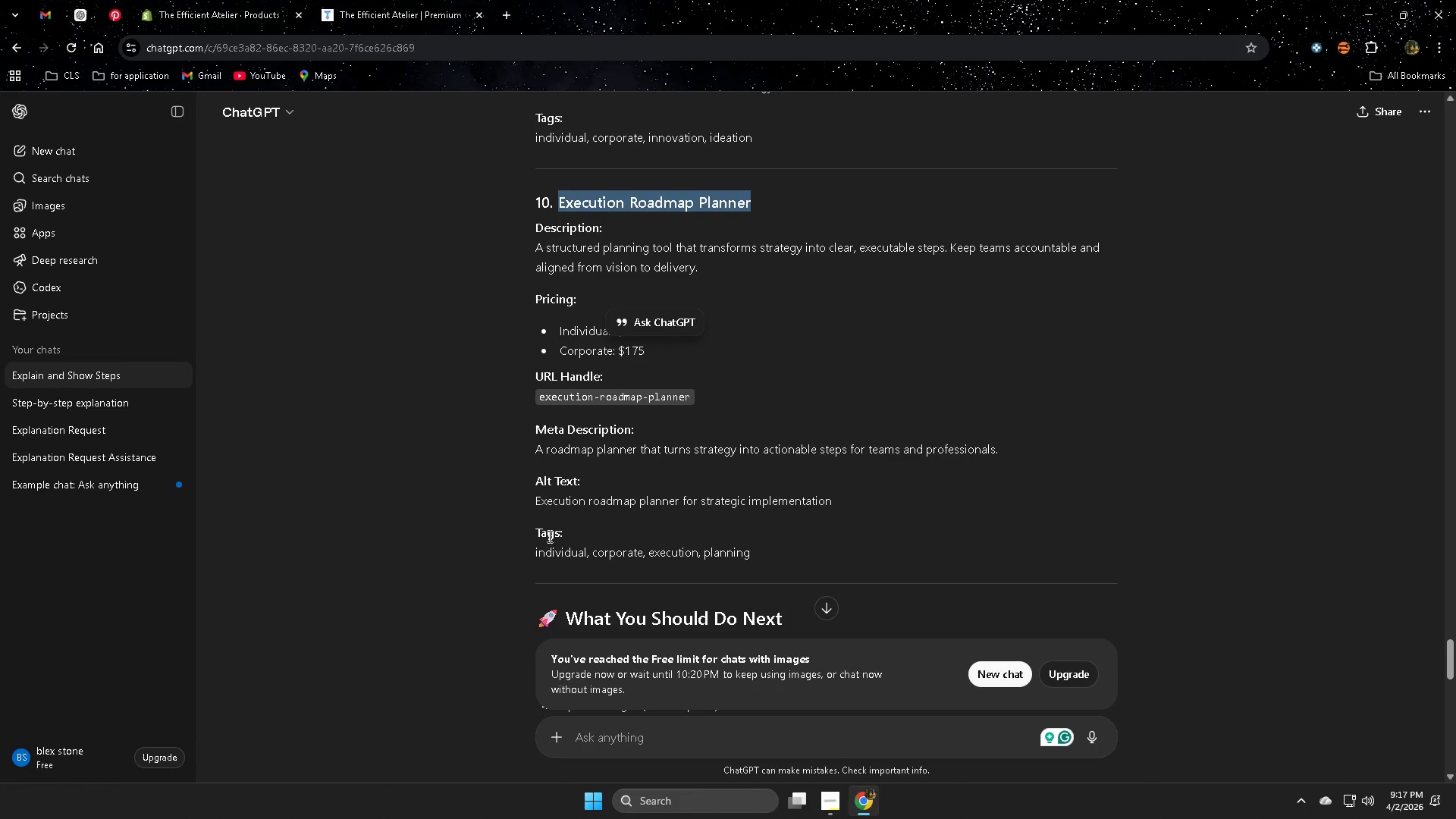 
left_click([549, 502])
 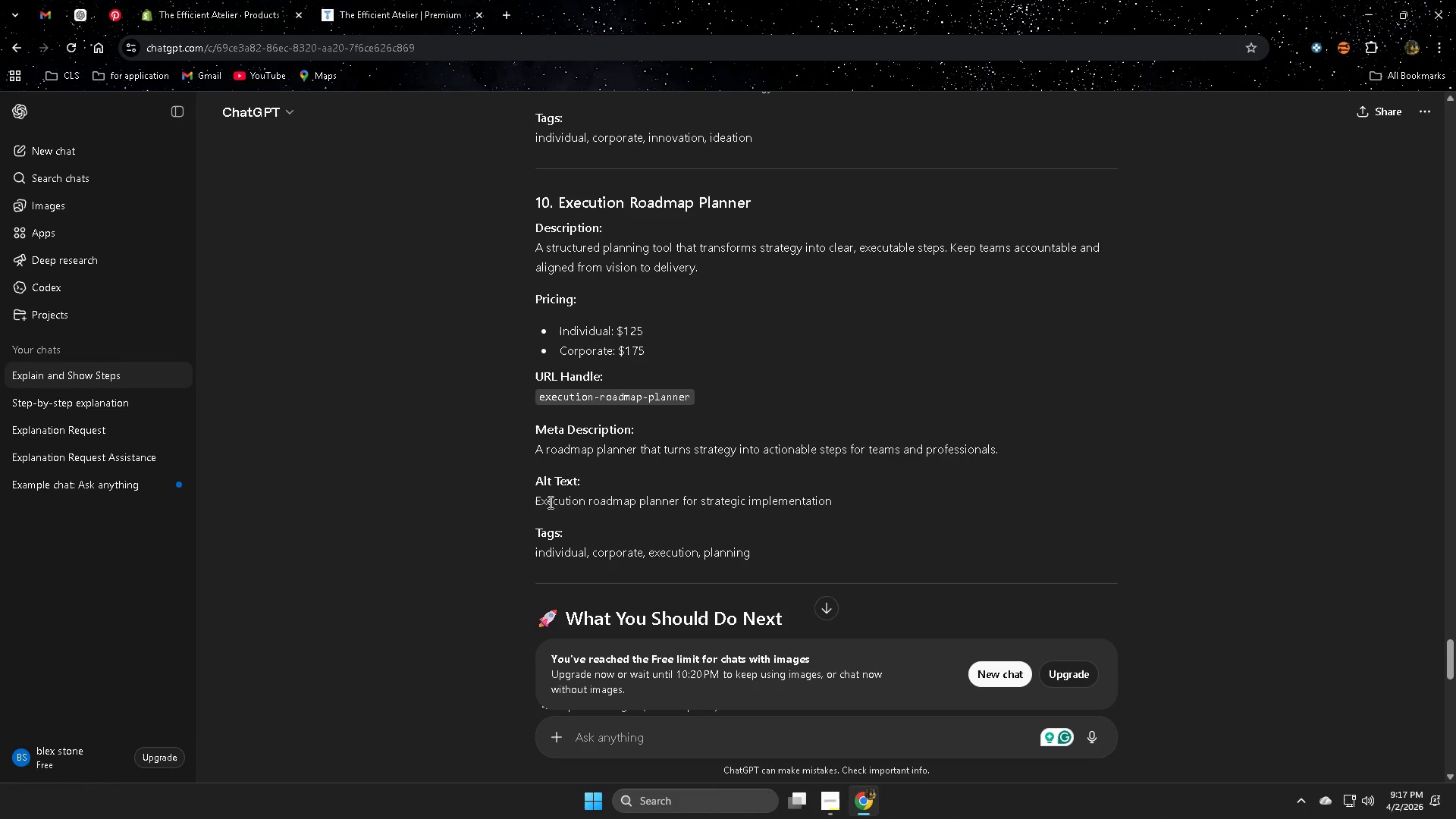 
left_click_drag(start_coordinate=[549, 502], to_coordinate=[807, 504])
 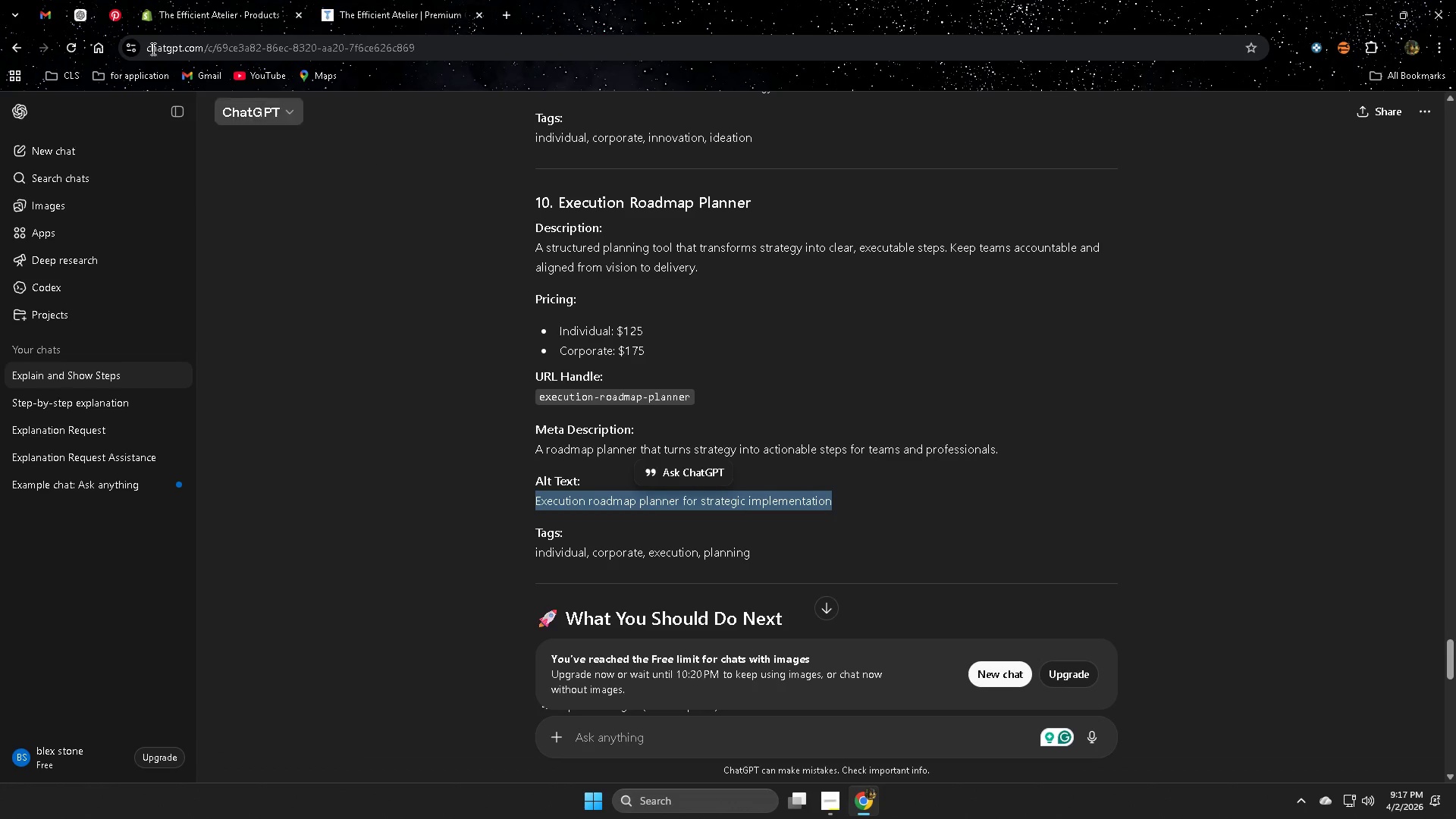 
key(Control+ControlLeft)
 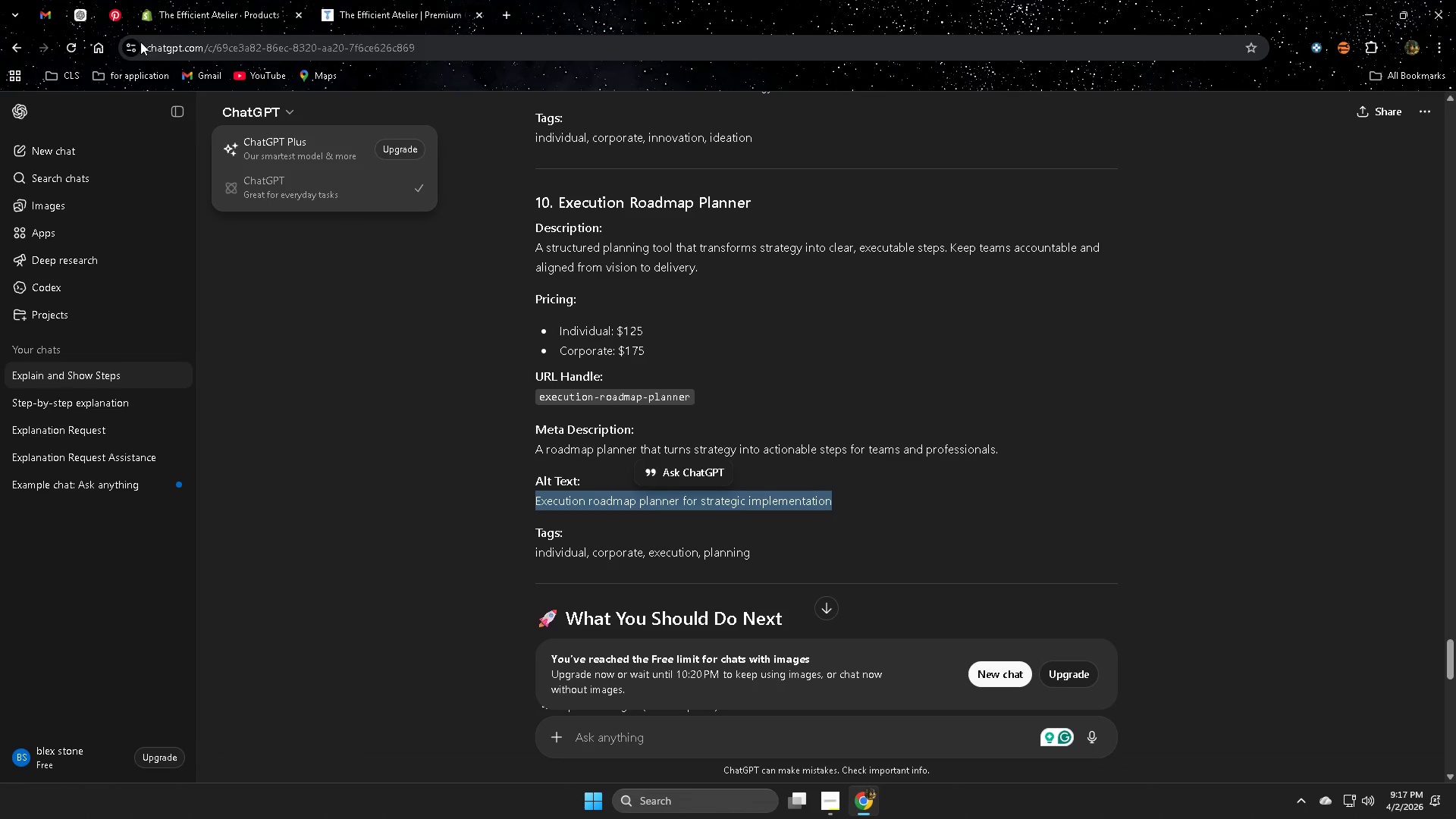 
key(Control+C)
 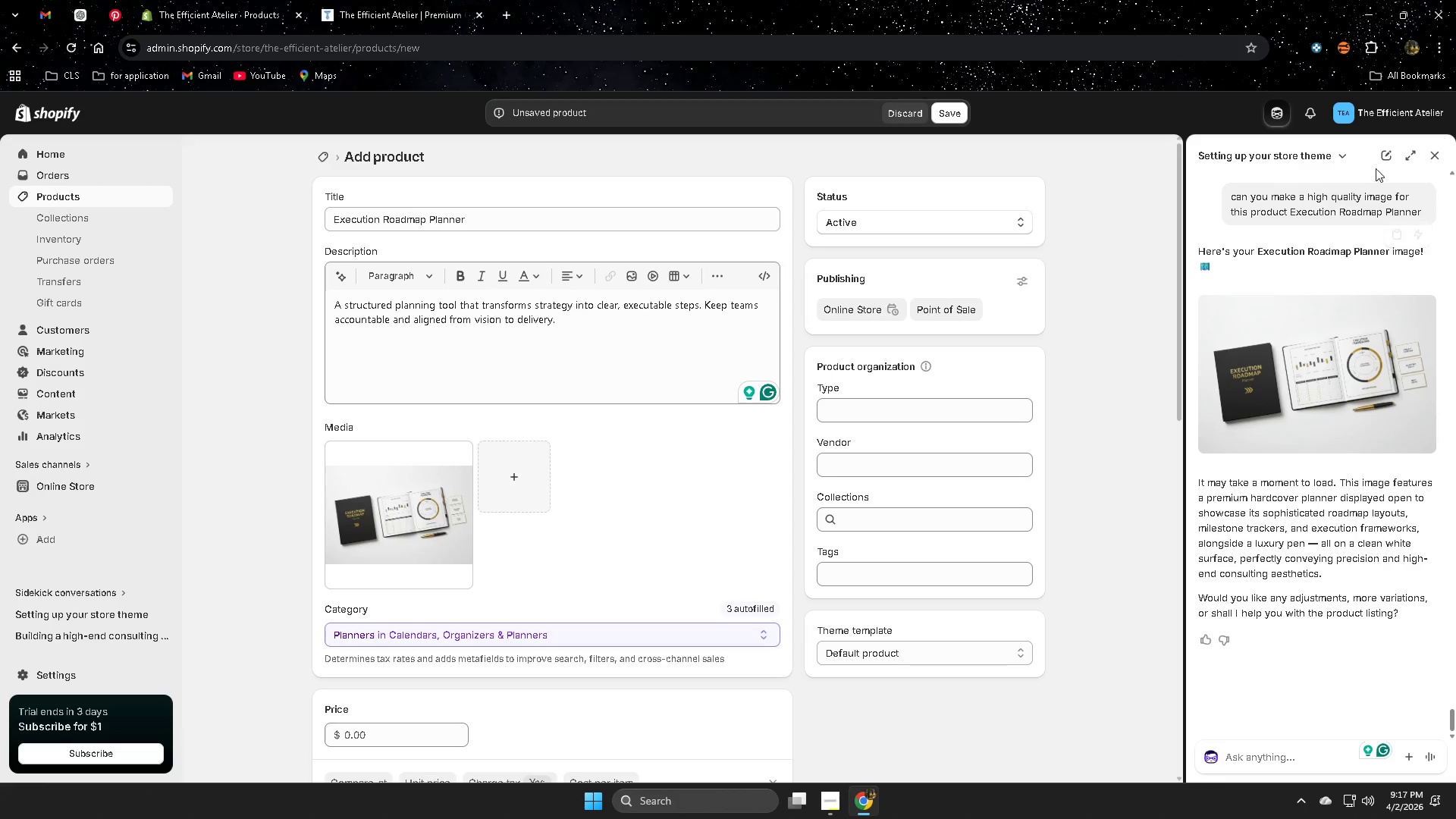 
left_click([1436, 156])
 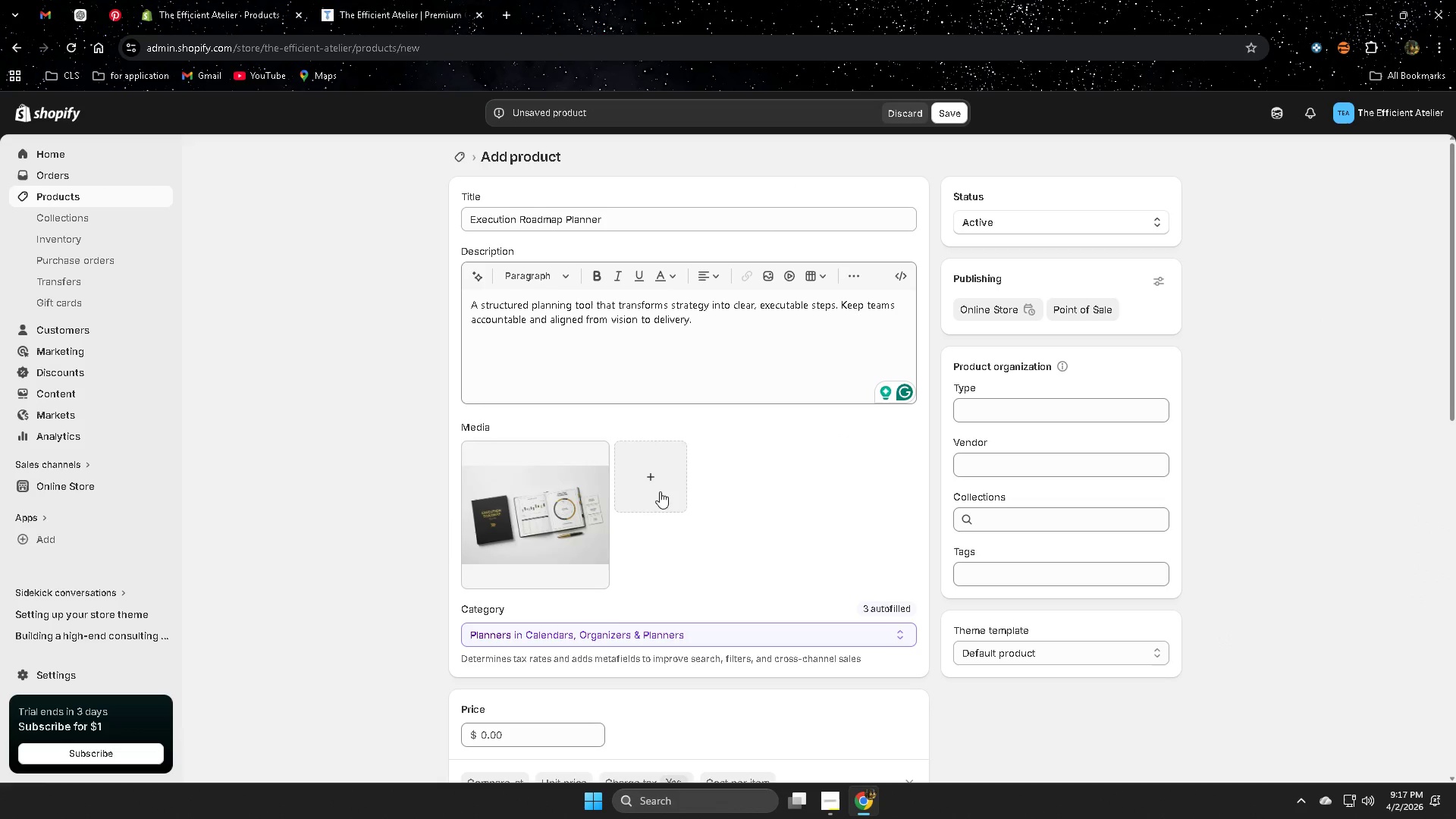 
left_click([522, 504])
 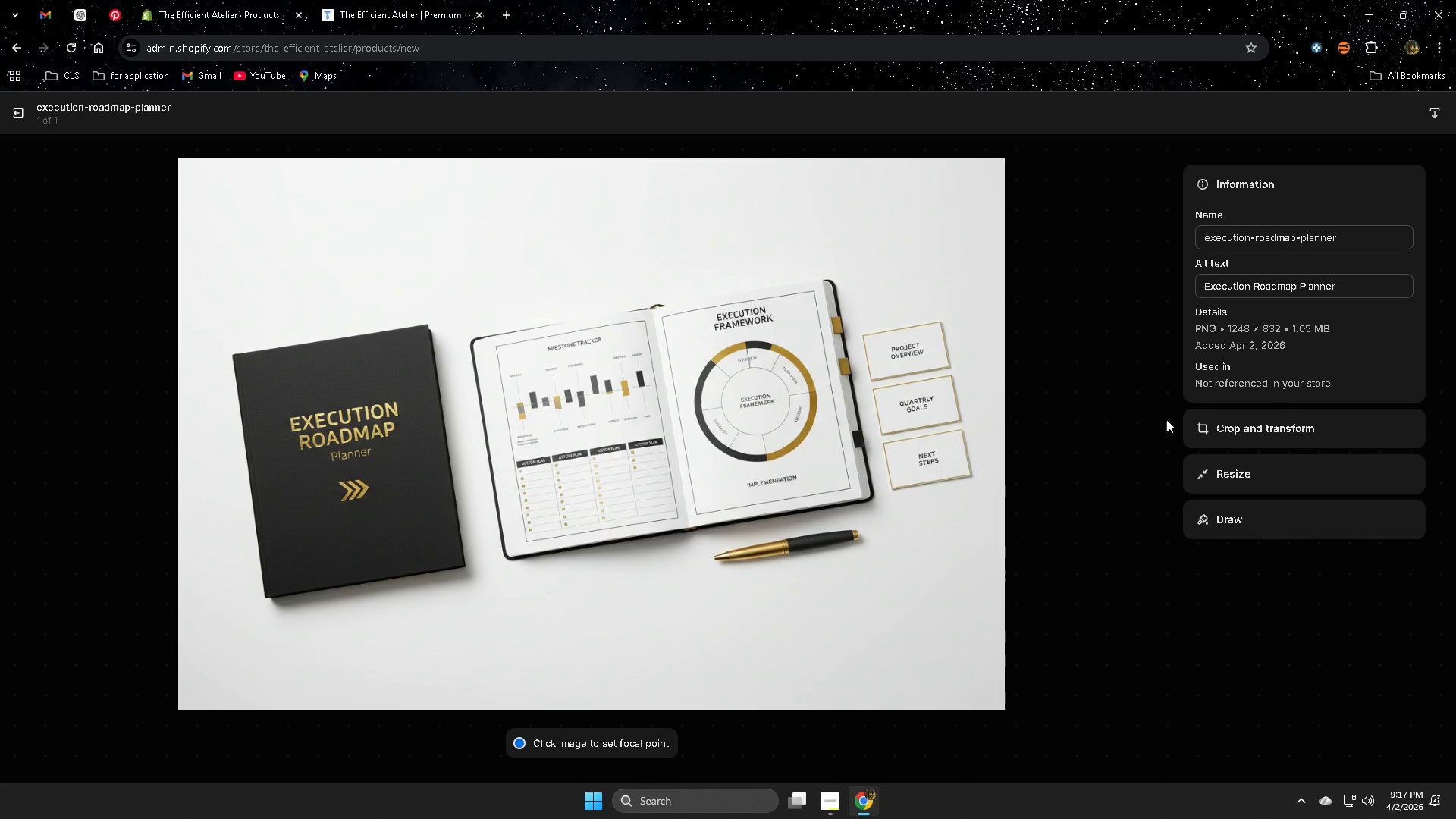 
wait(5.7)
 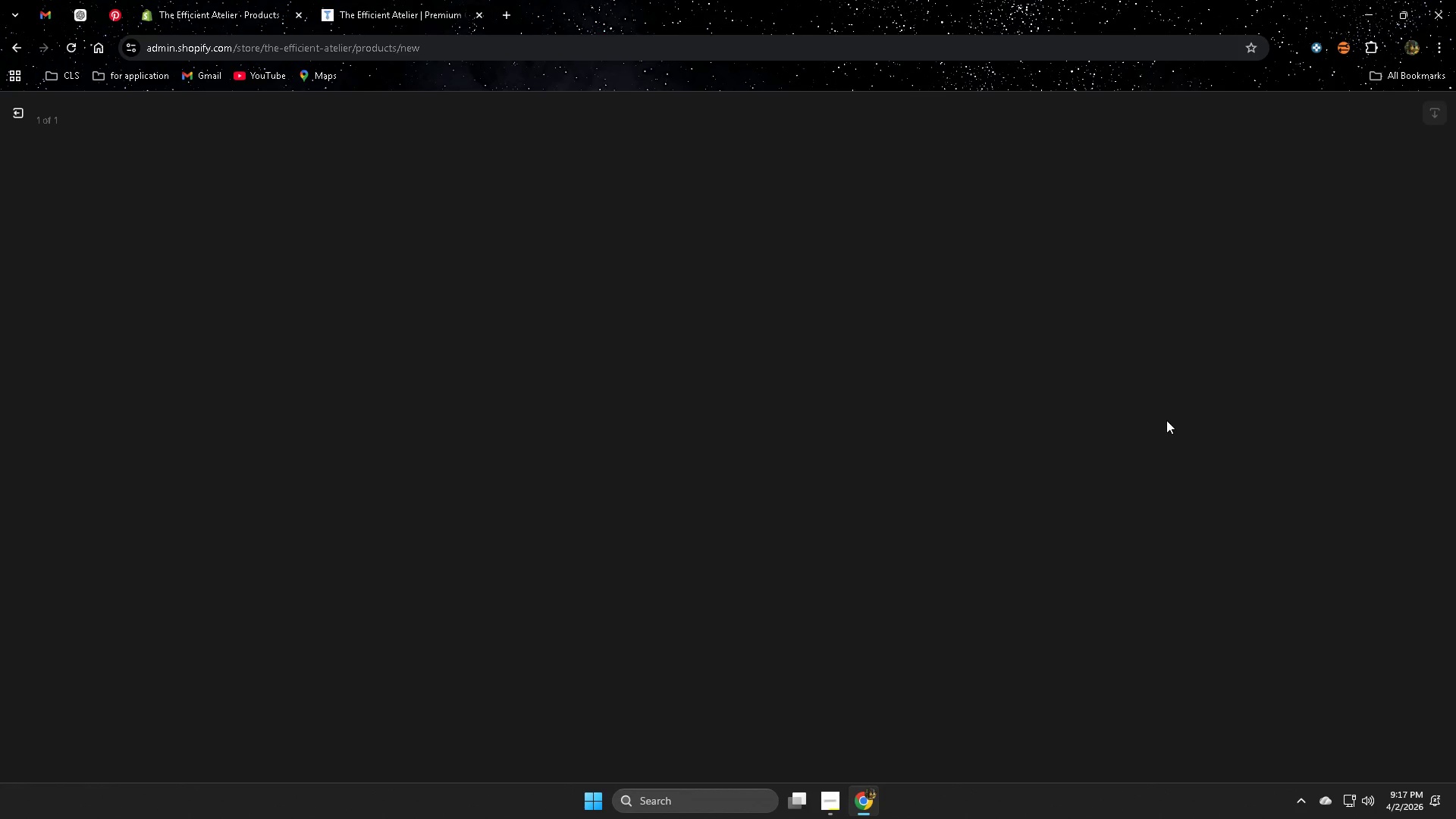 
double_click([1343, 284])
 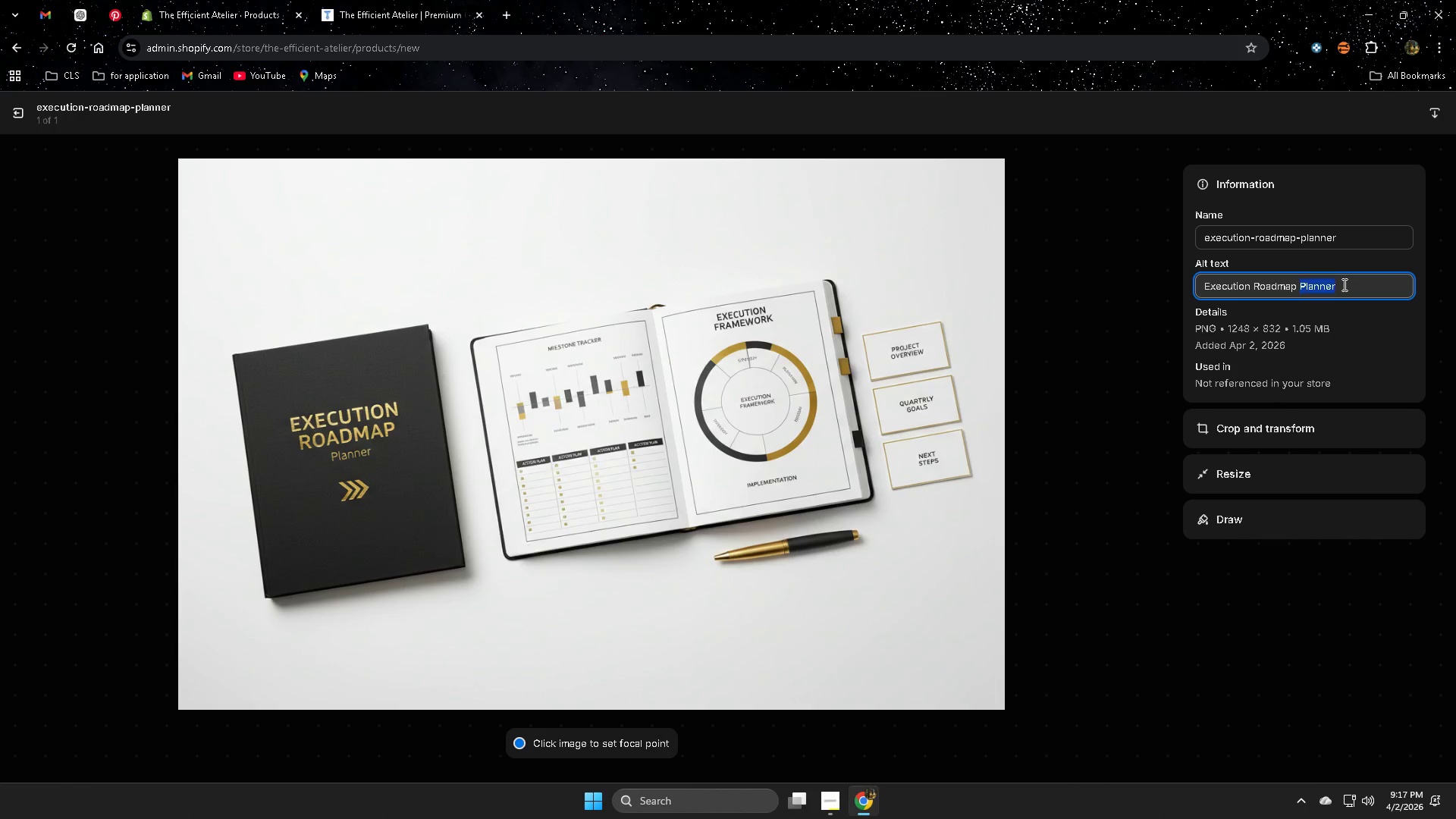 
triple_click([1343, 284])
 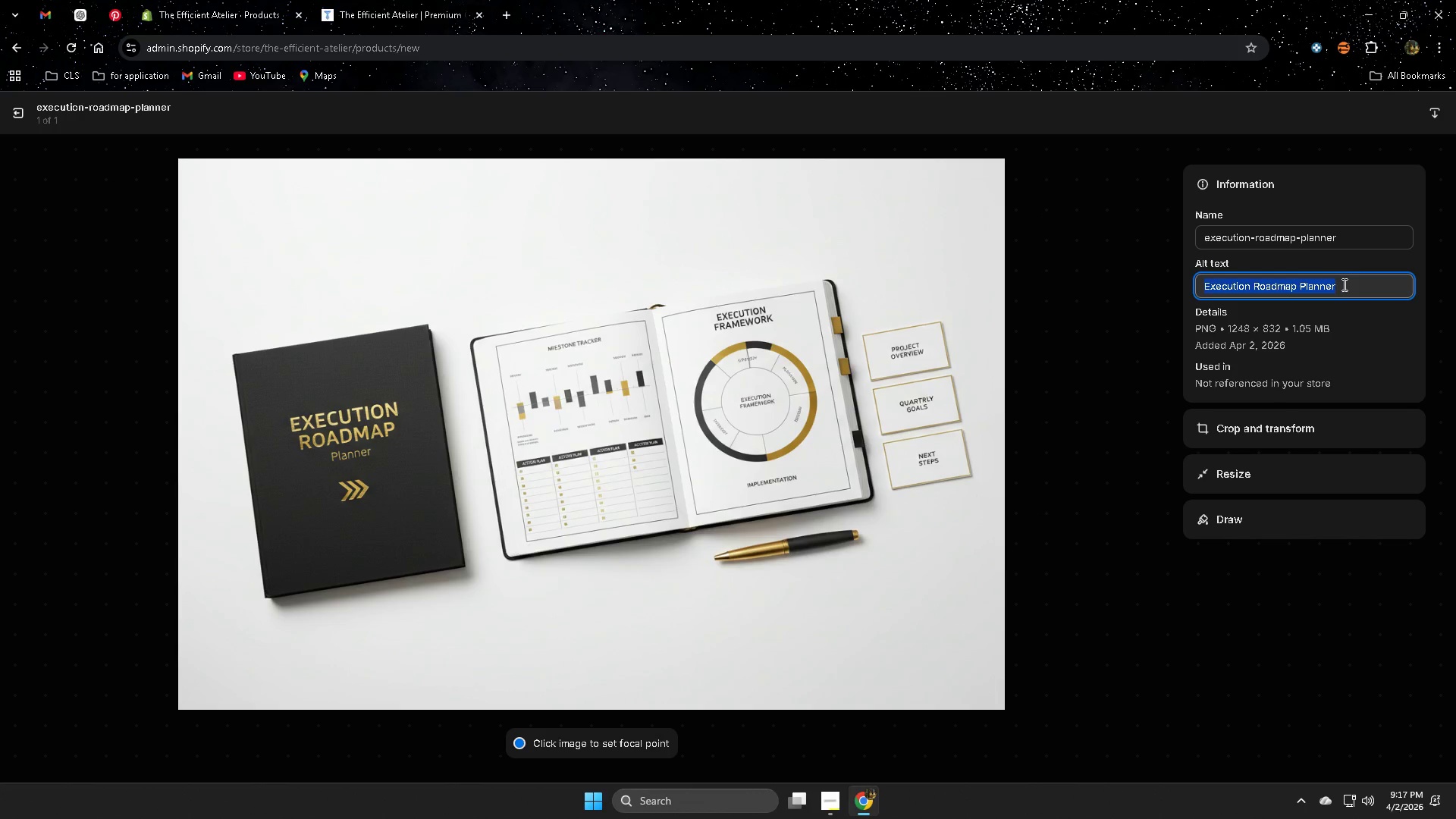 
key(Control+V)
 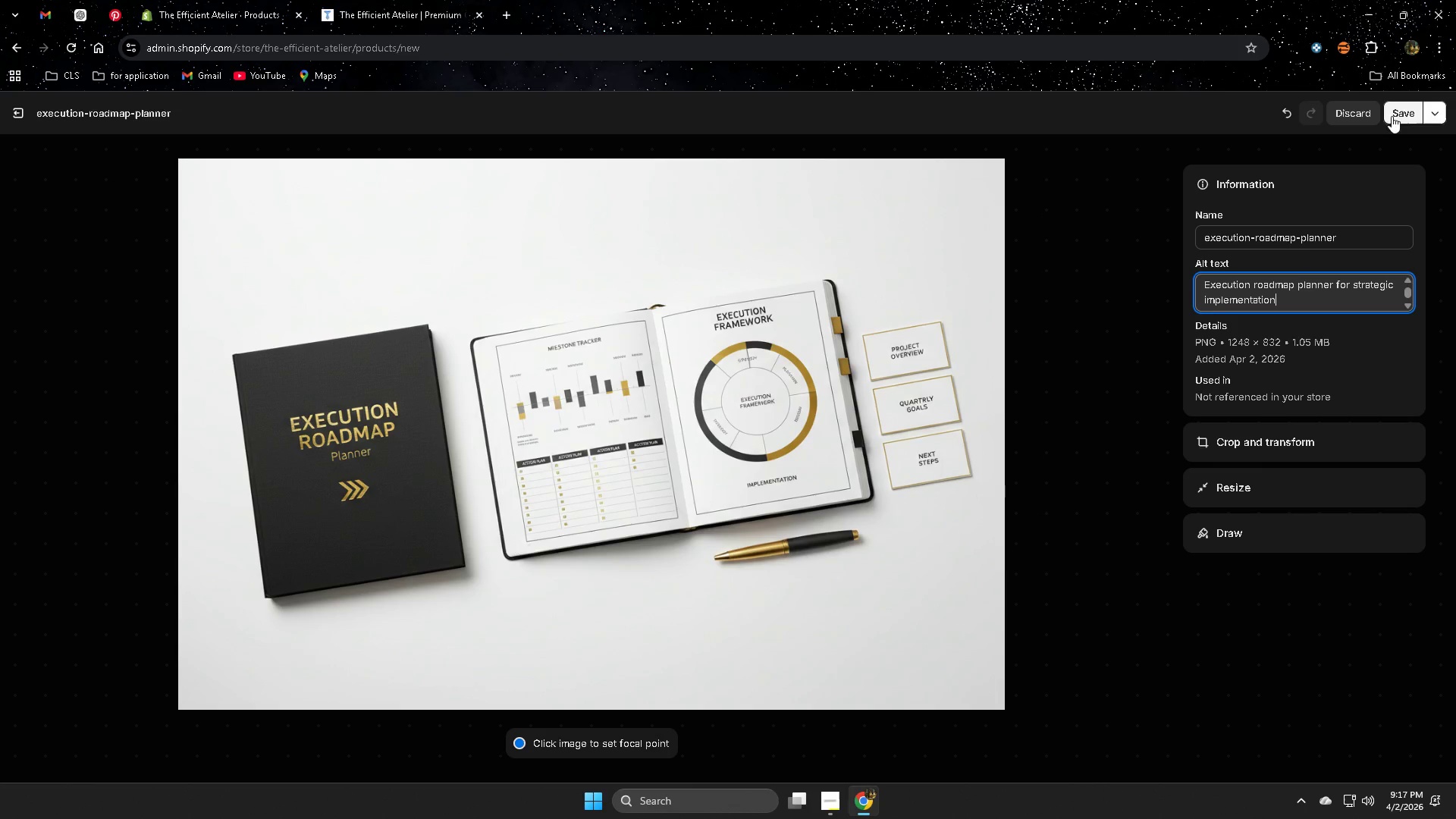 
left_click([1397, 111])
 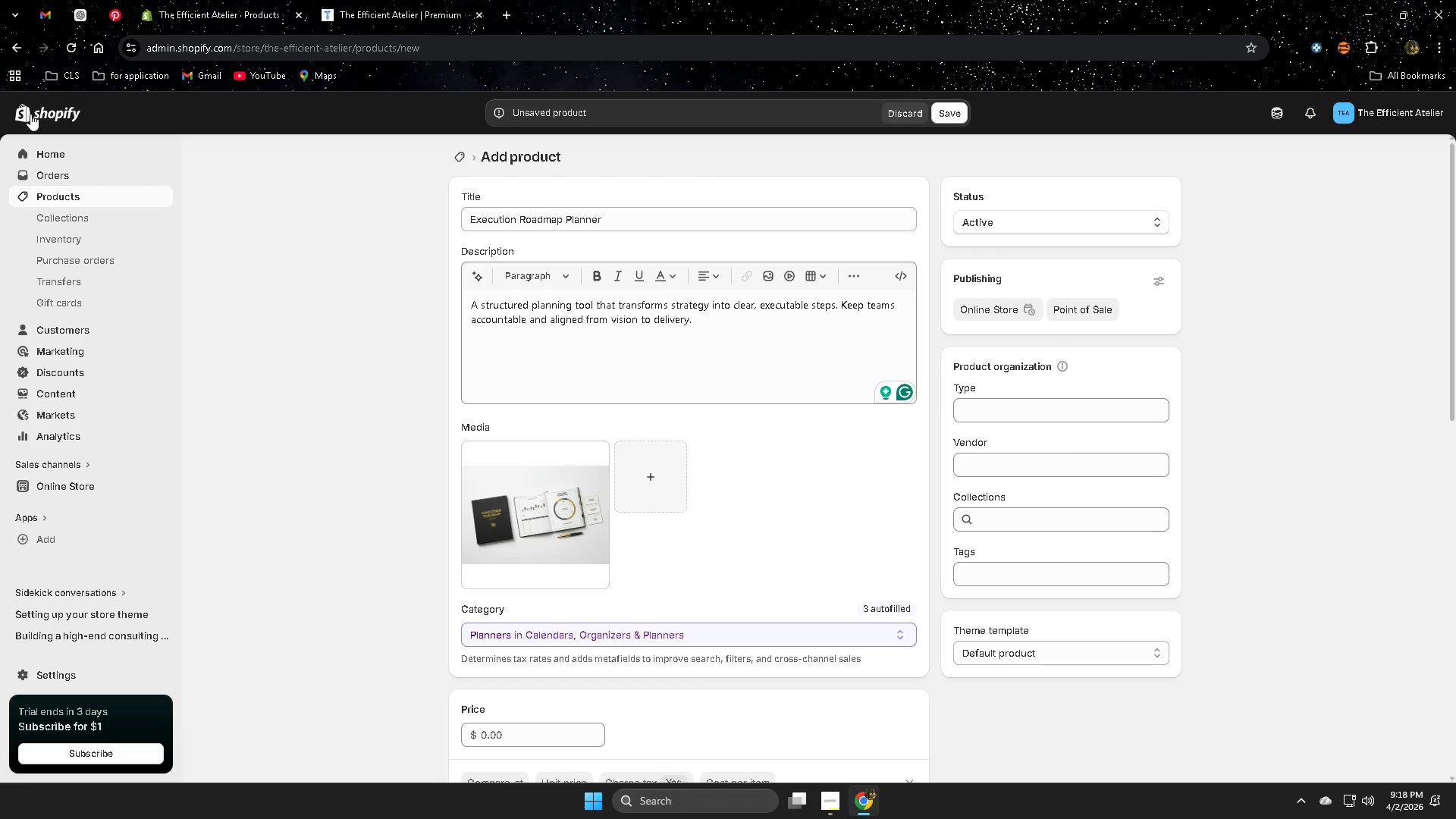 
wait(22.28)
 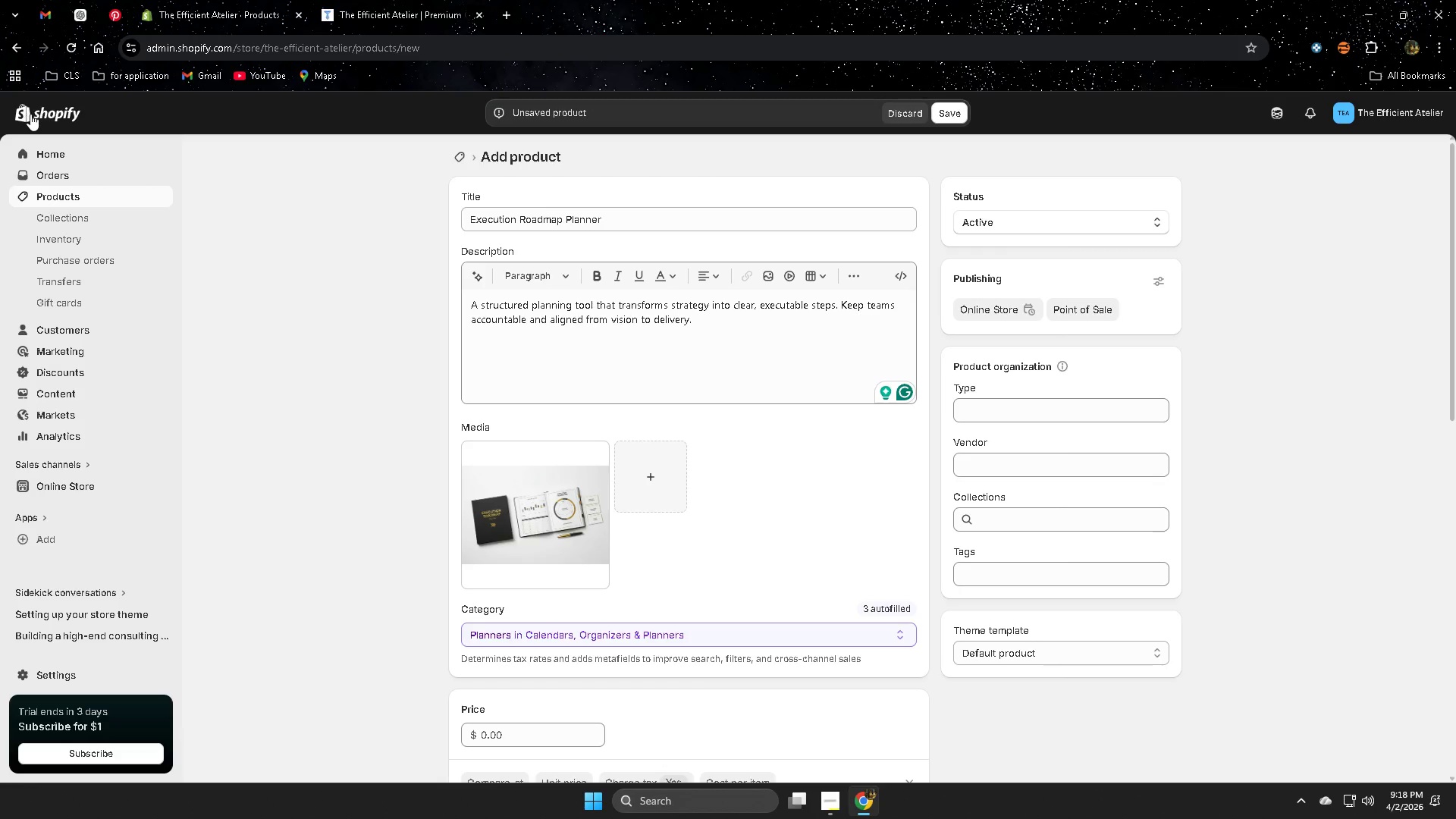 
scroll: coordinate [392, 546], scroll_direction: down, amount: 1.0
 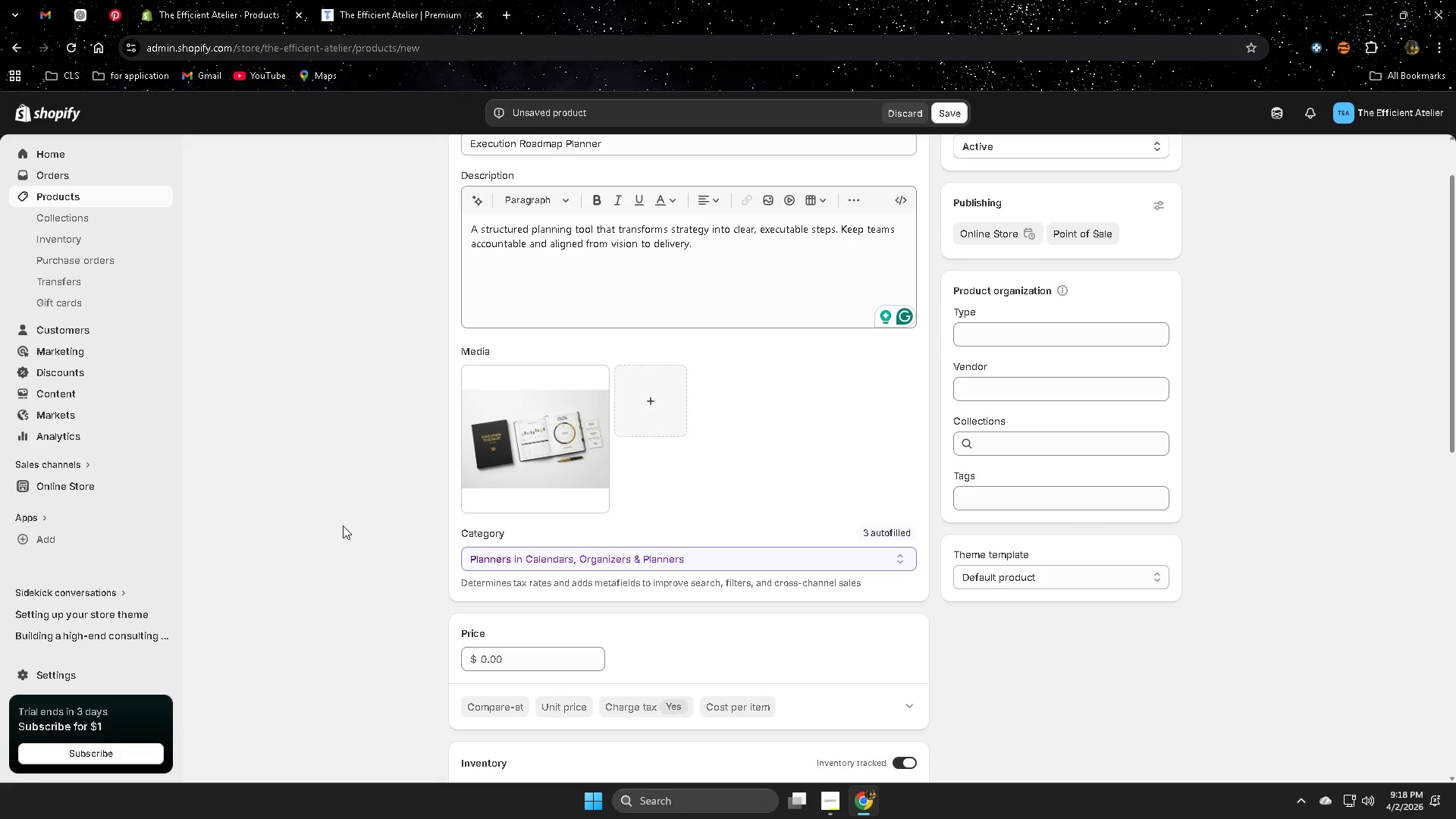 
scroll: coordinate [345, 519], scroll_direction: up, amount: 1.0
 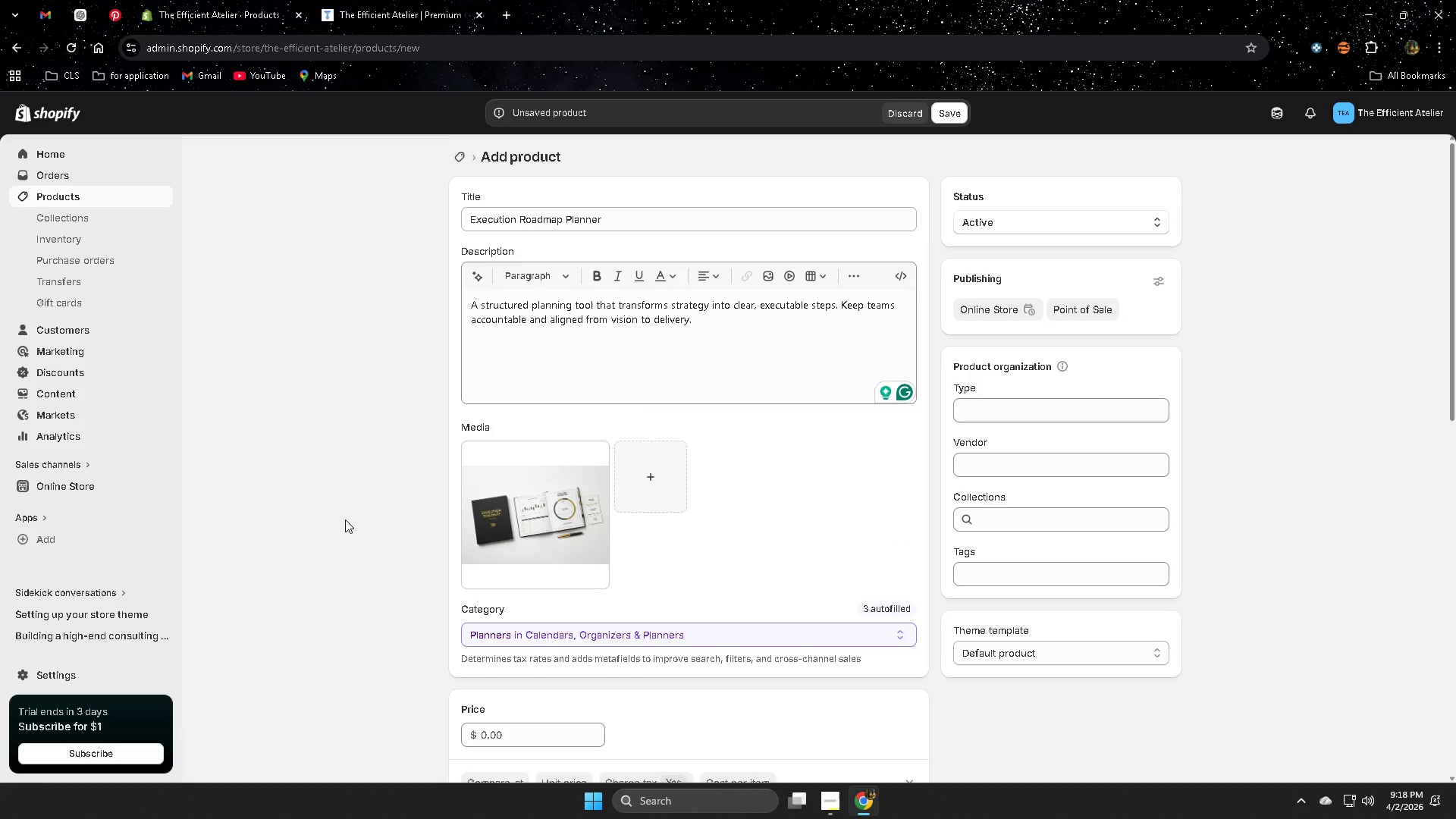 
scroll: coordinate [399, 567], scroll_direction: down, amount: 7.0
 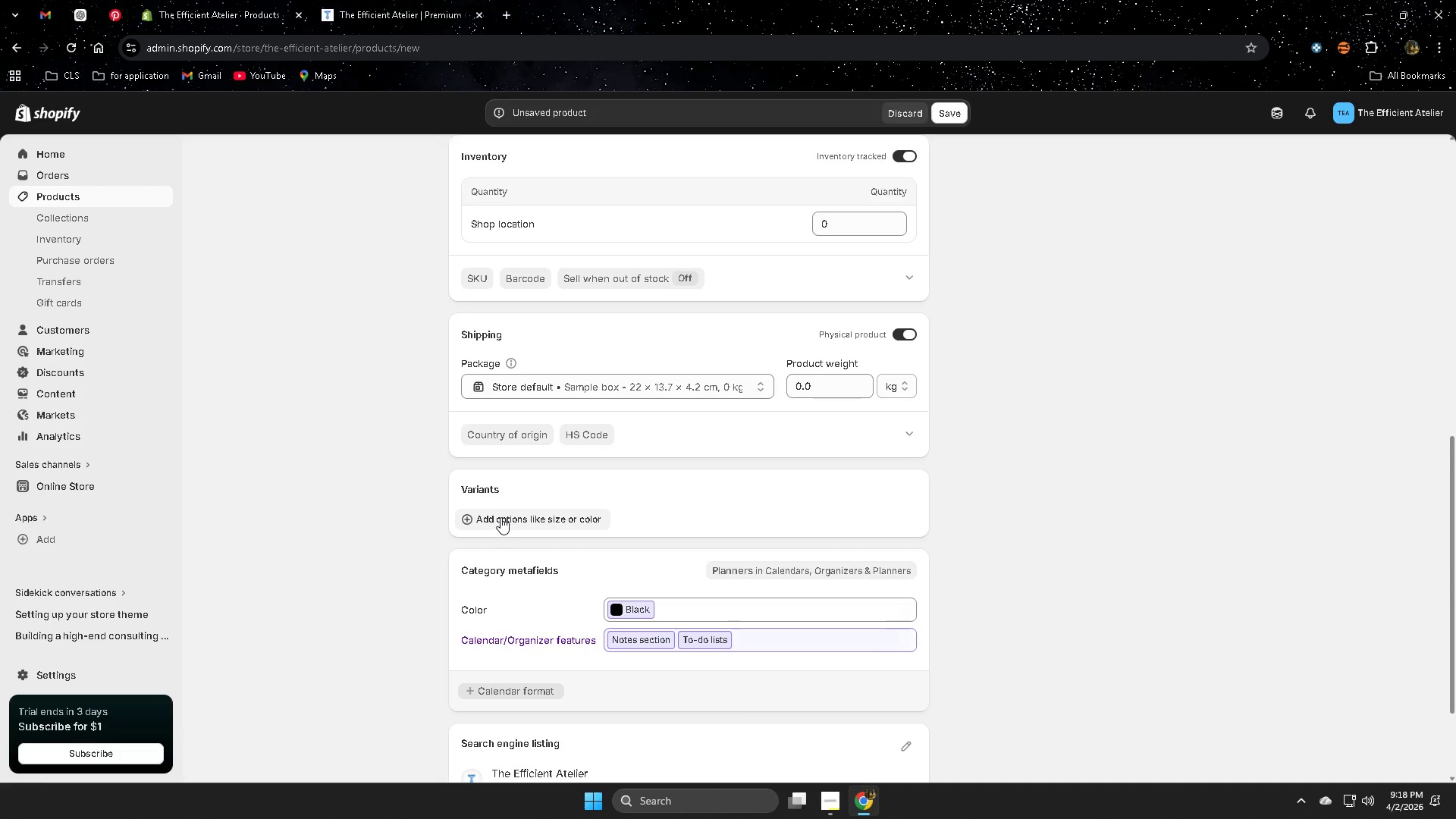 
left_click([500, 517])
 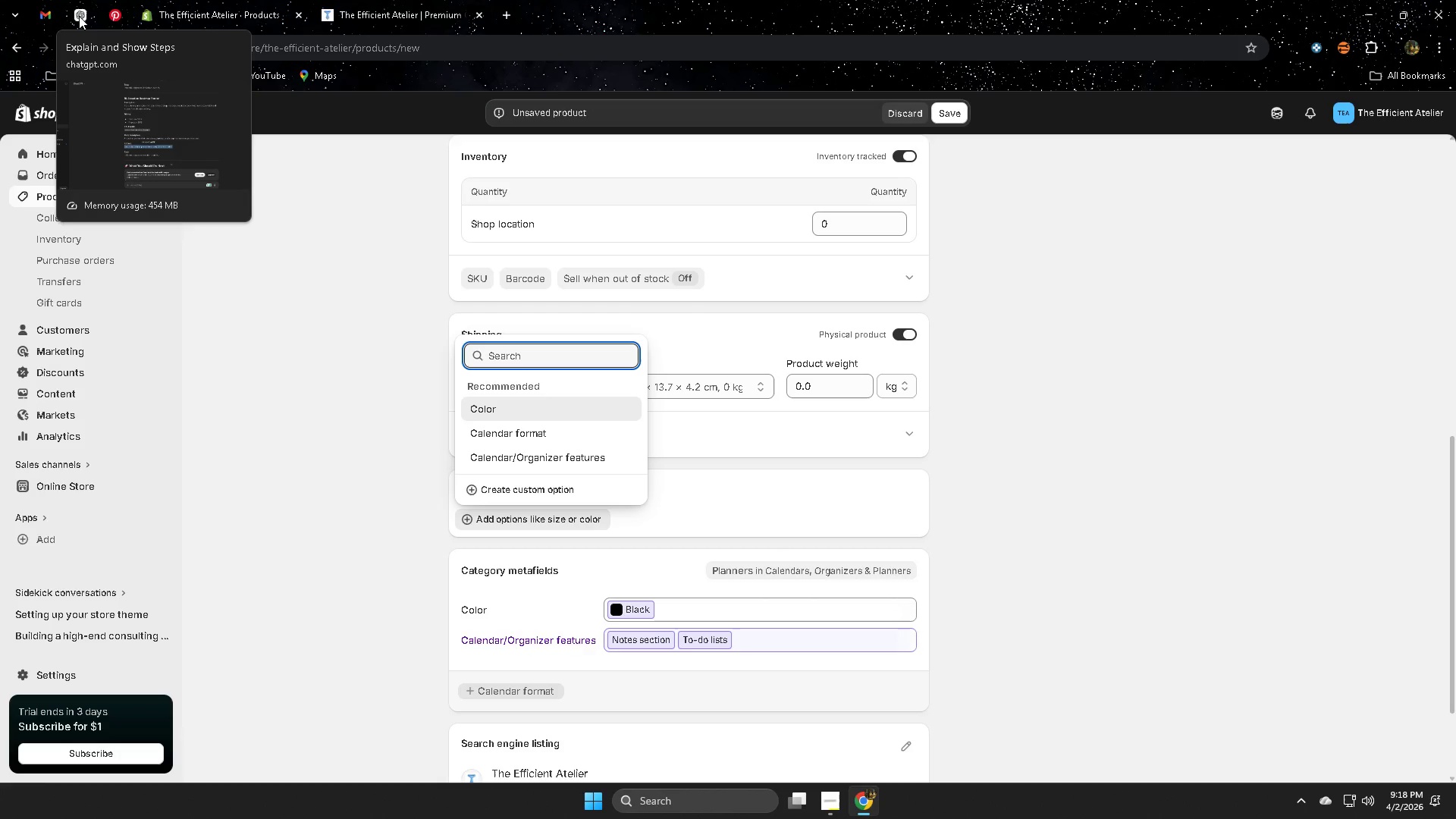 
wait(19.48)
 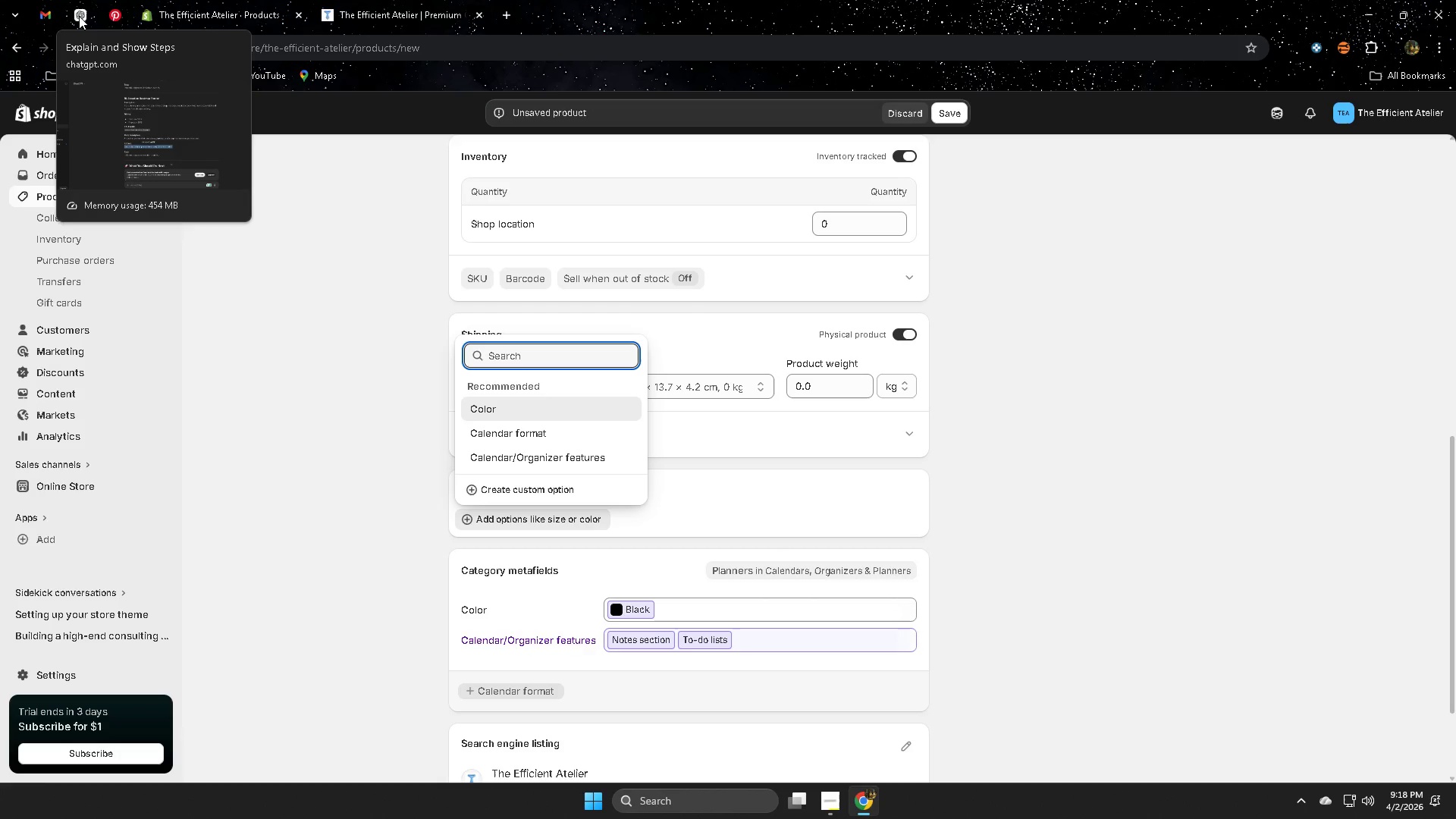 
left_click([79, 16])
 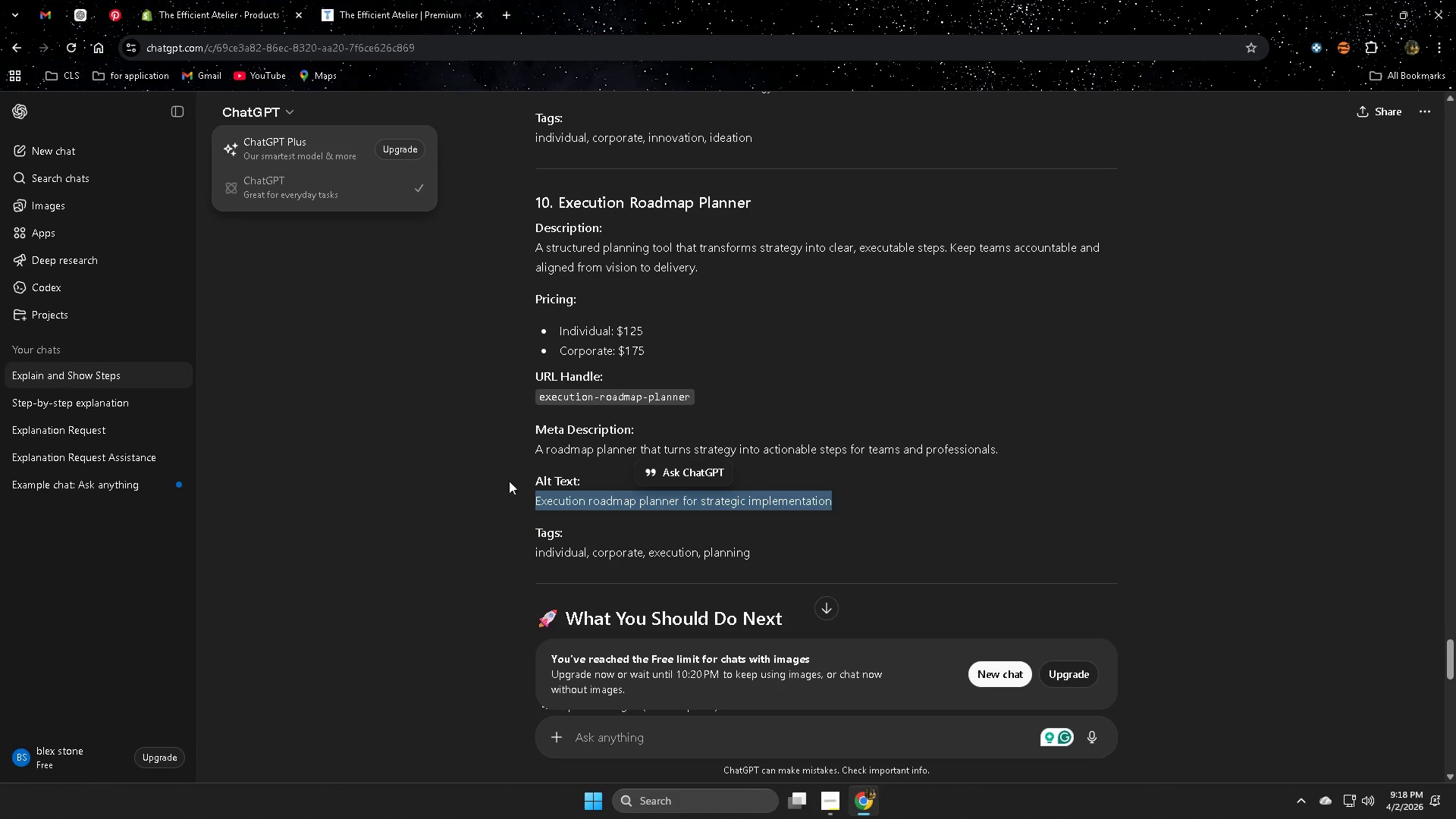 
wait(7.06)
 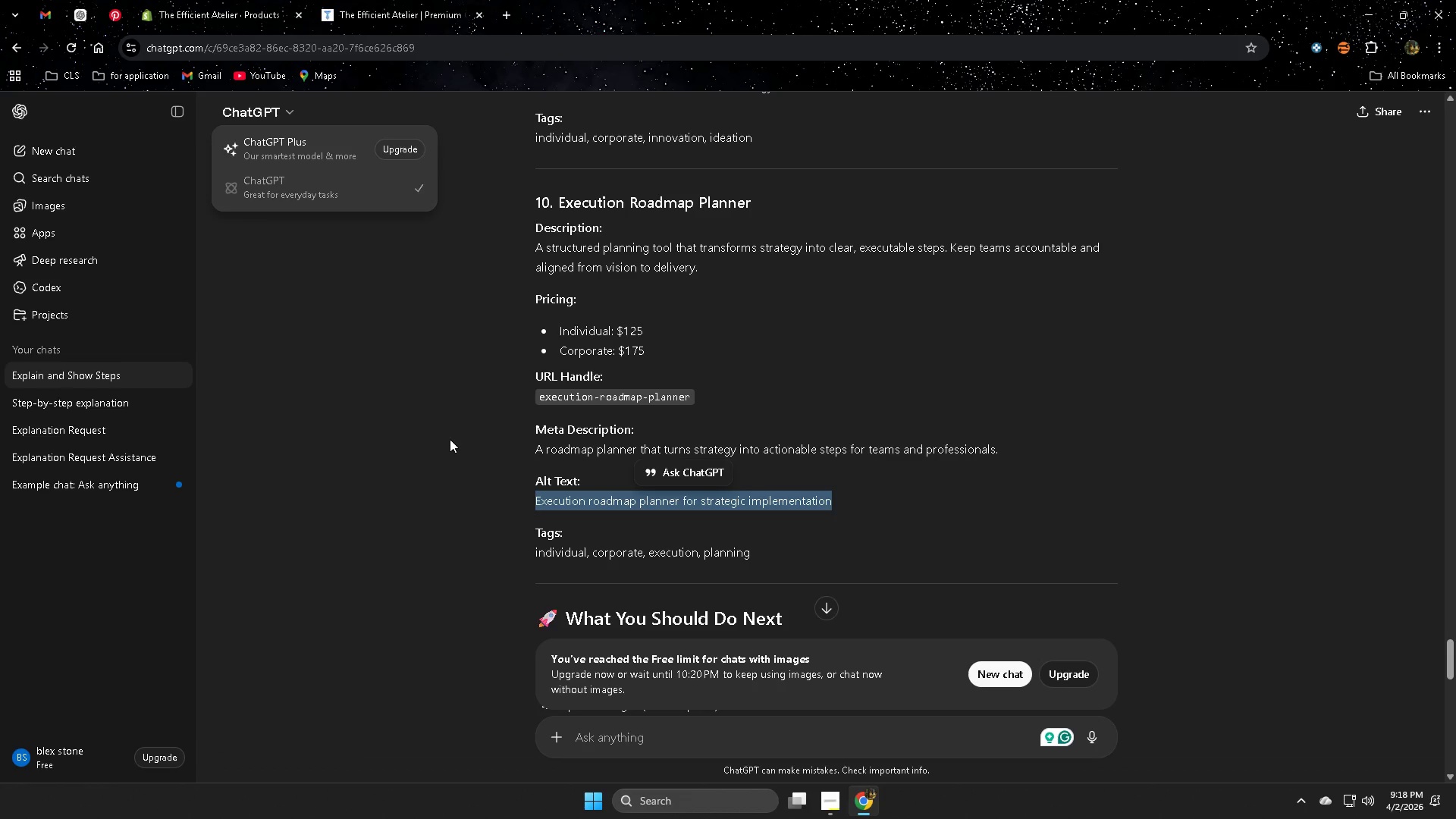 
left_click([210, 9])
 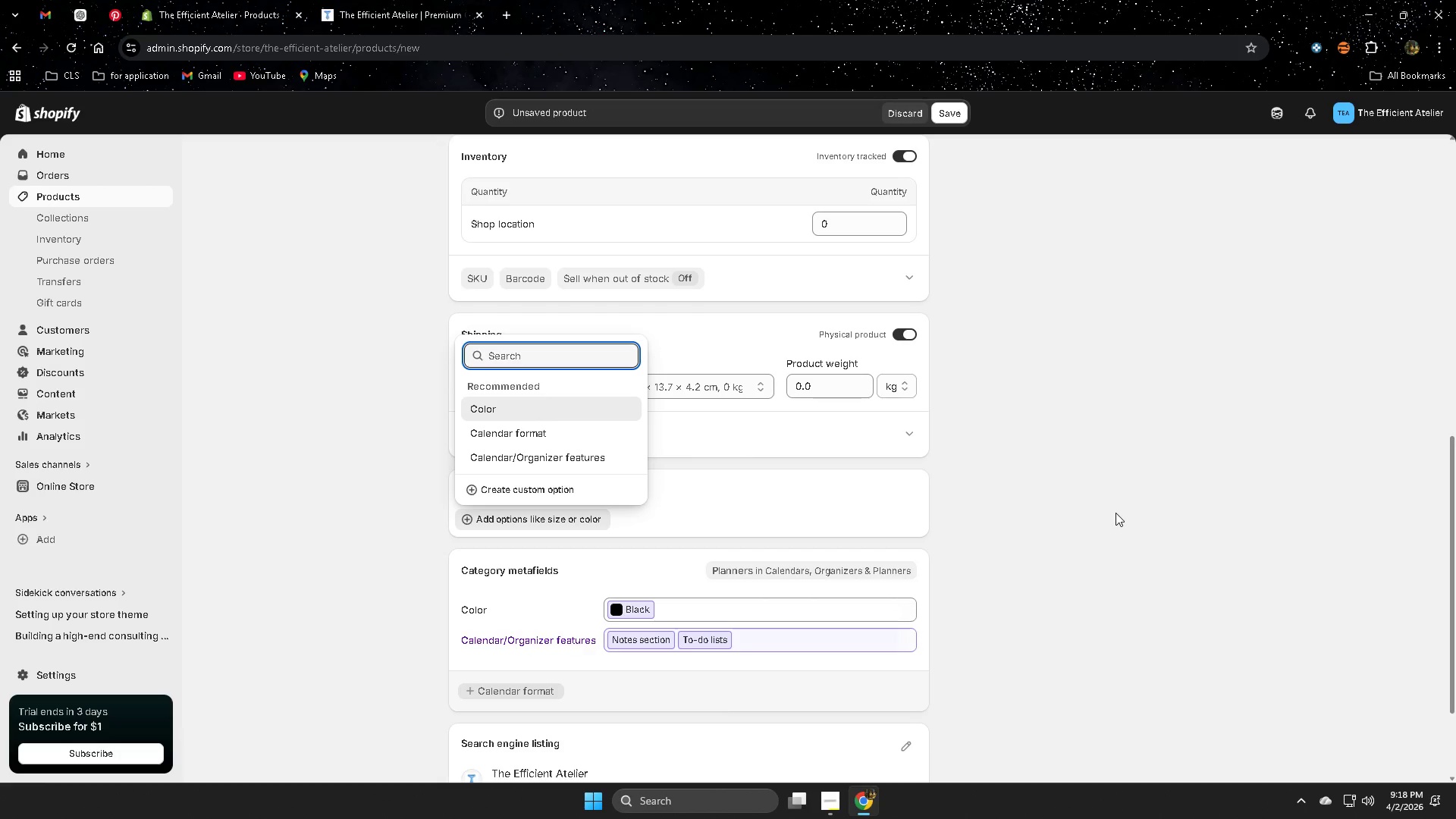 
left_click([548, 486])
 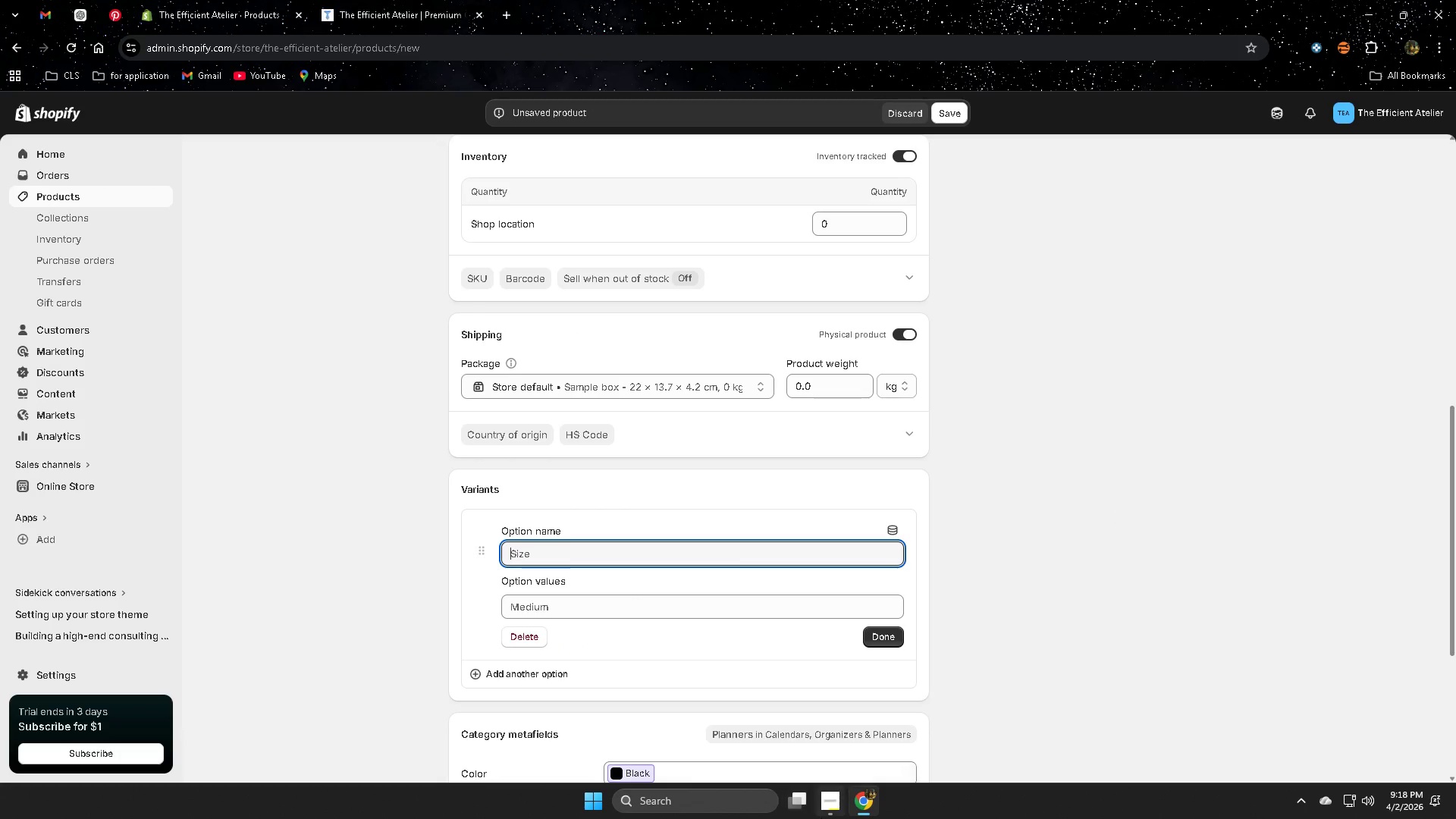 
left_click([827, 737])